 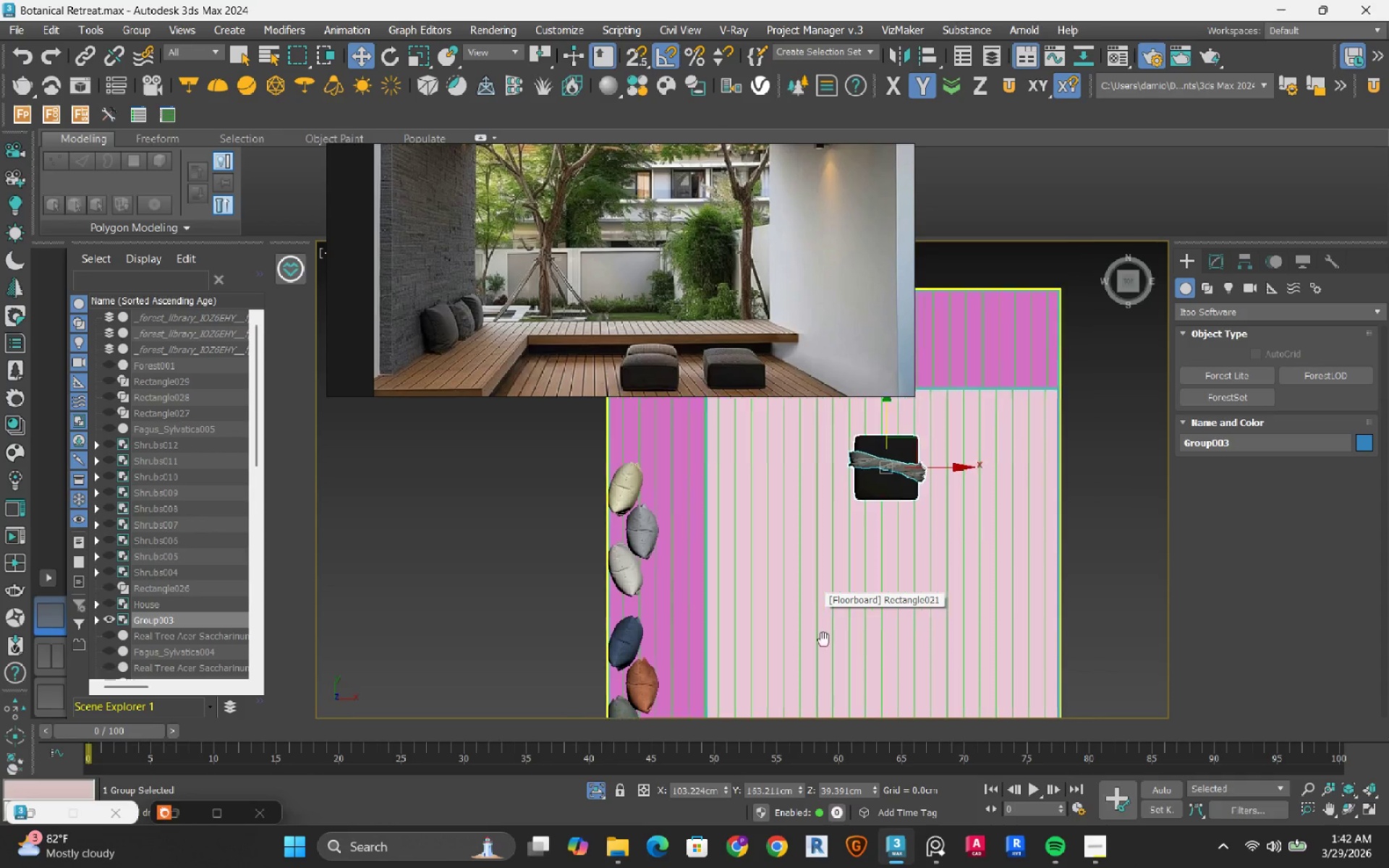 
scroll: coordinate [748, 582], scroll_direction: up, amount: 1.0
 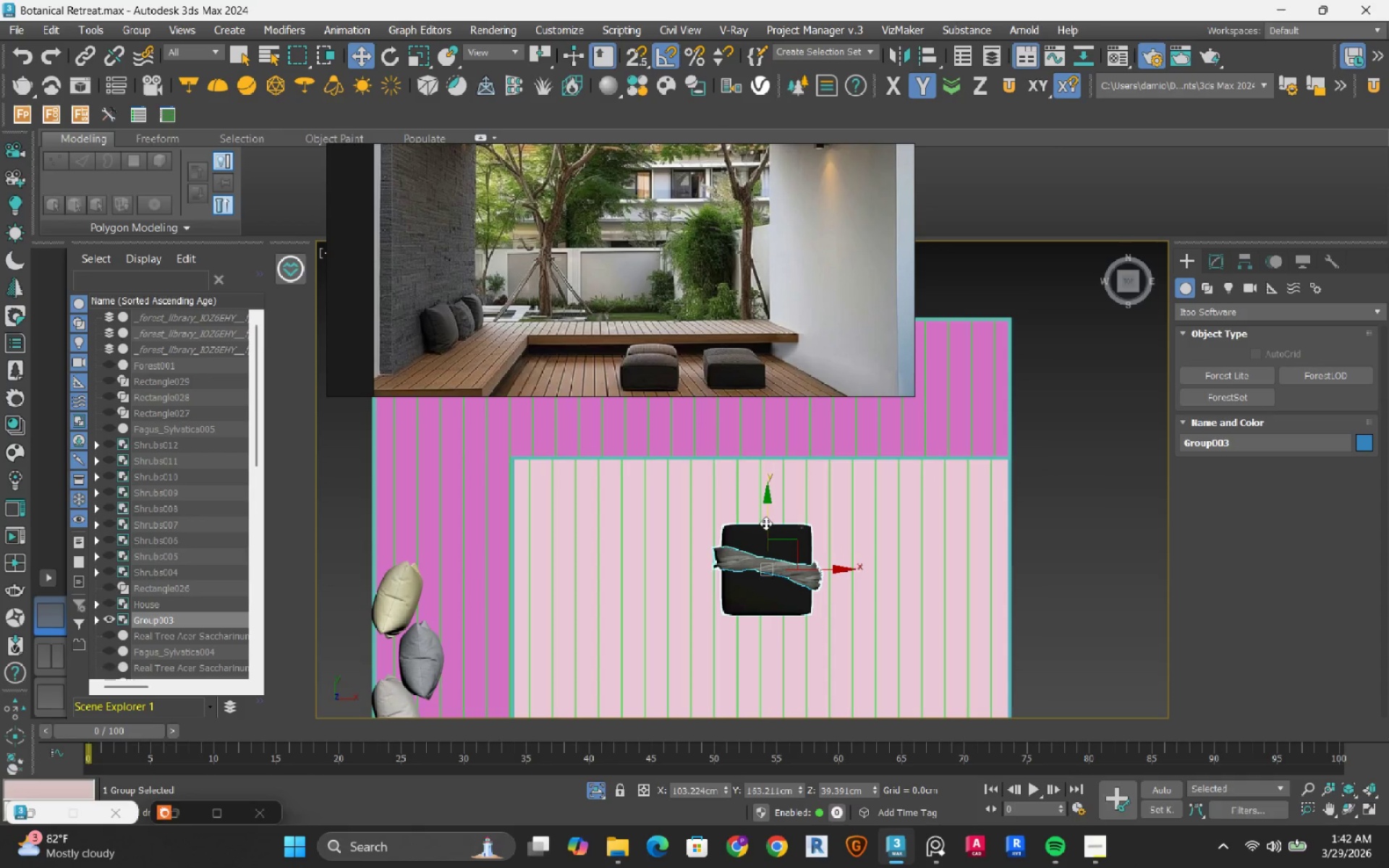 
left_click_drag(start_coordinate=[765, 523], to_coordinate=[765, 519])
 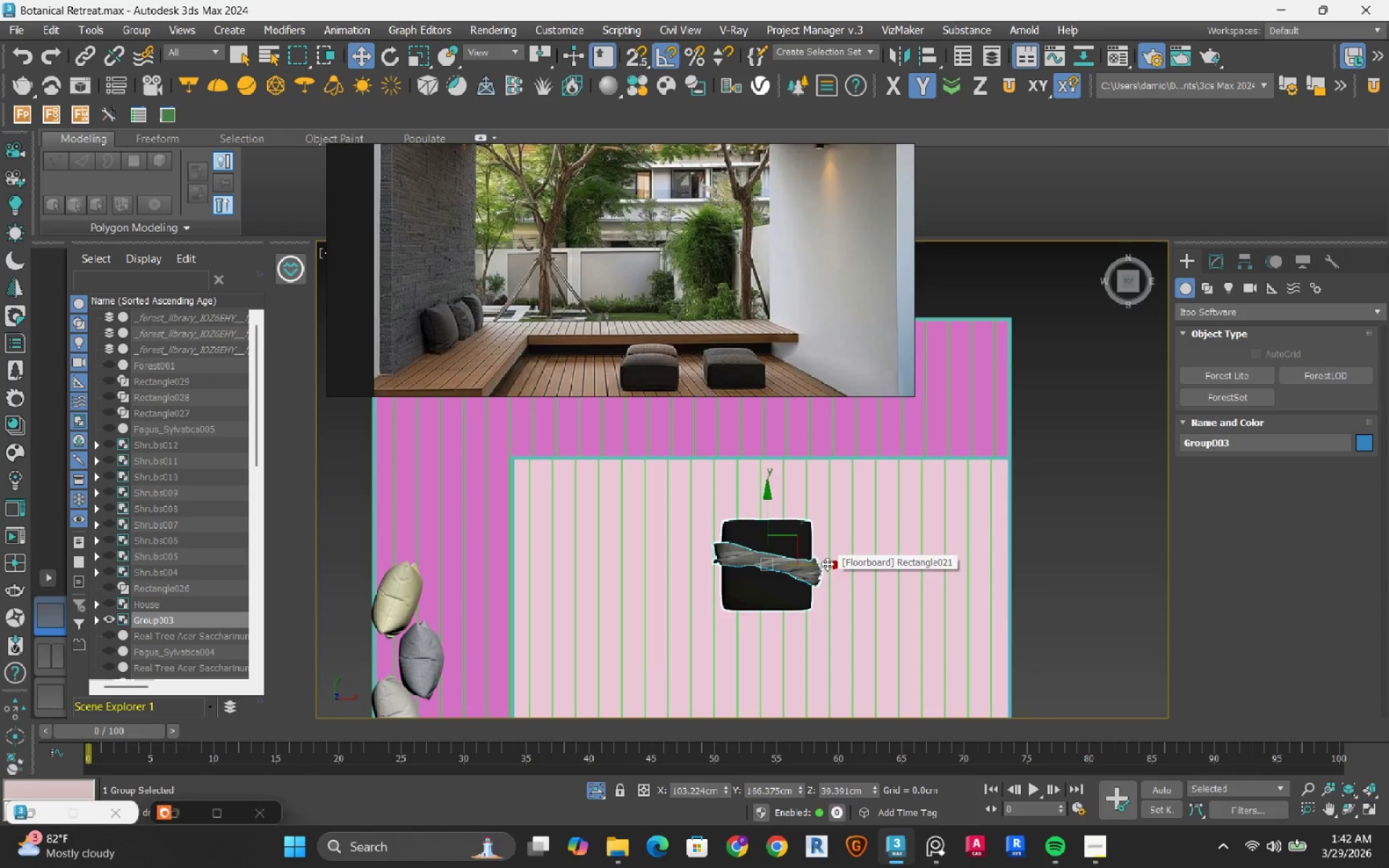 
hold_key(key=ShiftRight, duration=1.5)
left_click_drag(start_coordinate=[832, 566], to_coordinate=[966, 573])
 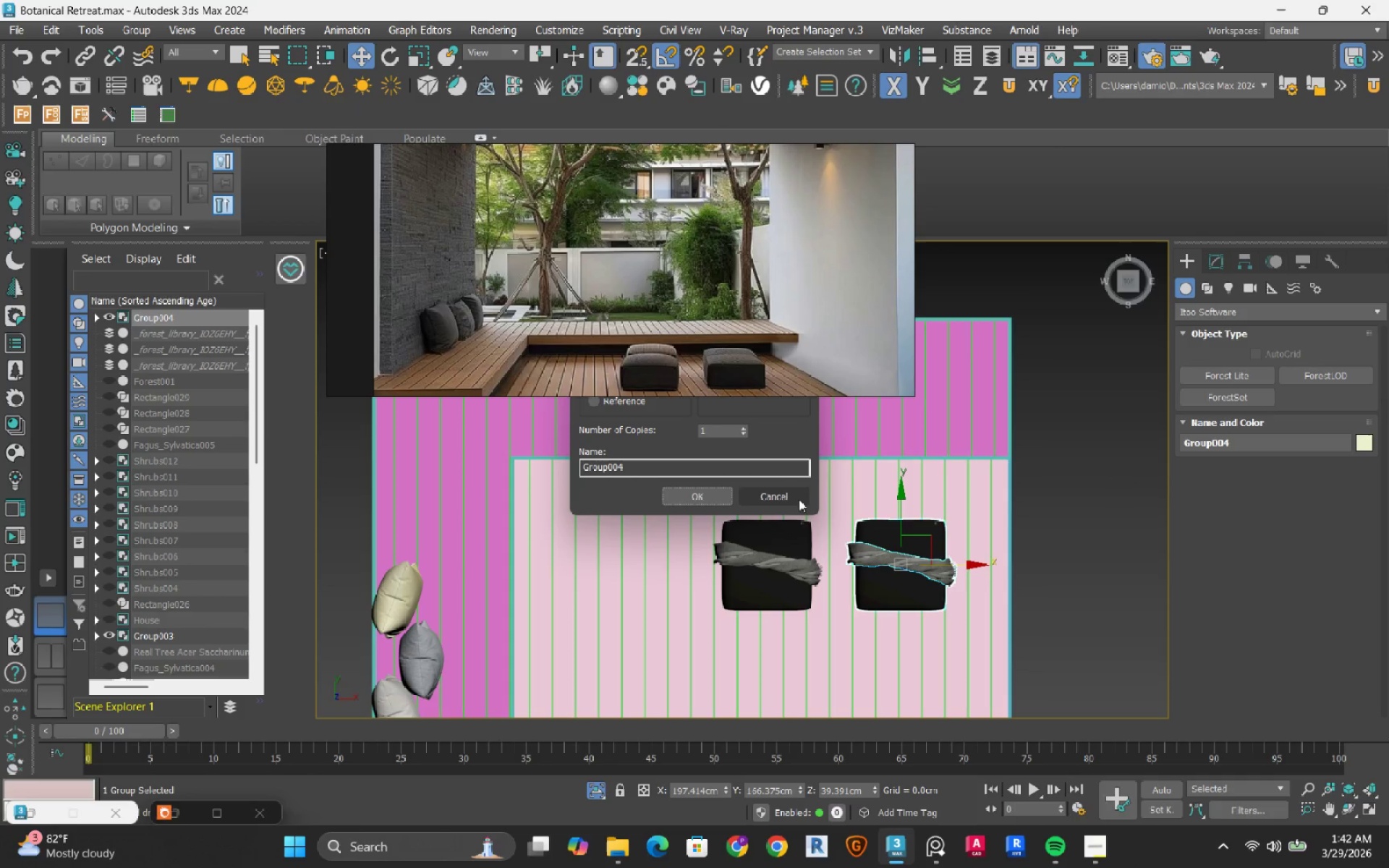 
key(Shift+ShiftRight)
 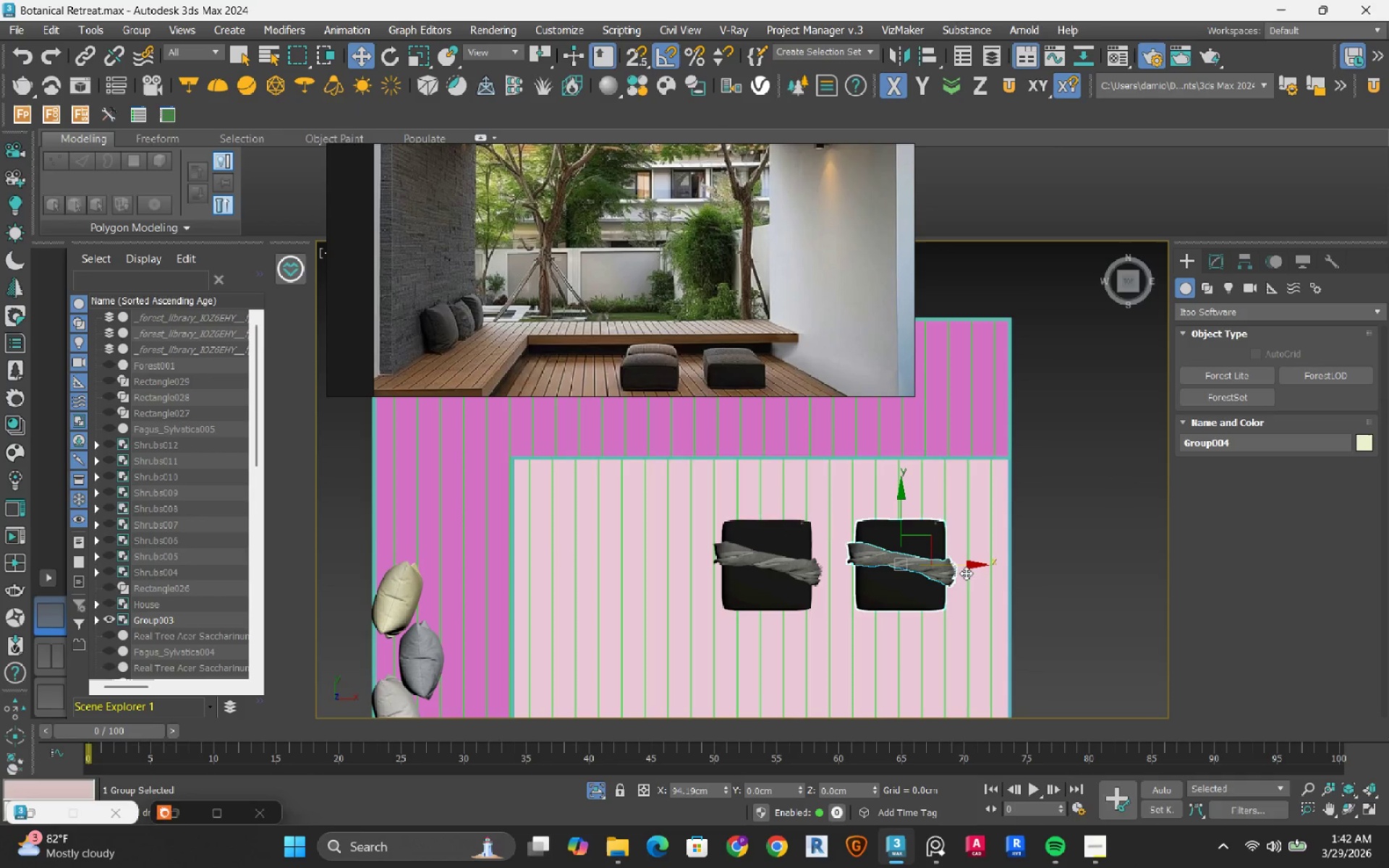 
key(Shift+ShiftRight)
 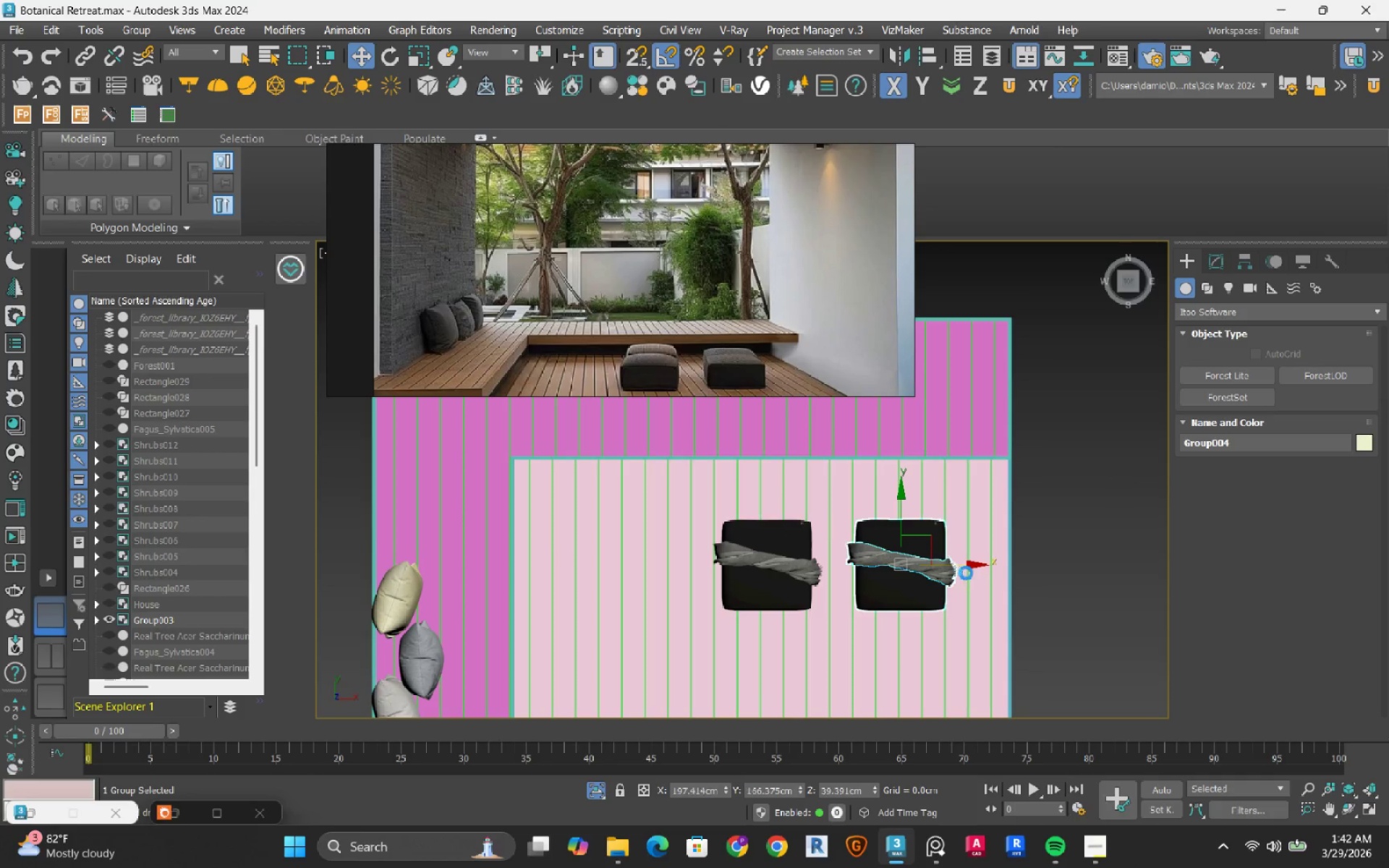 
key(Shift+ShiftRight)
 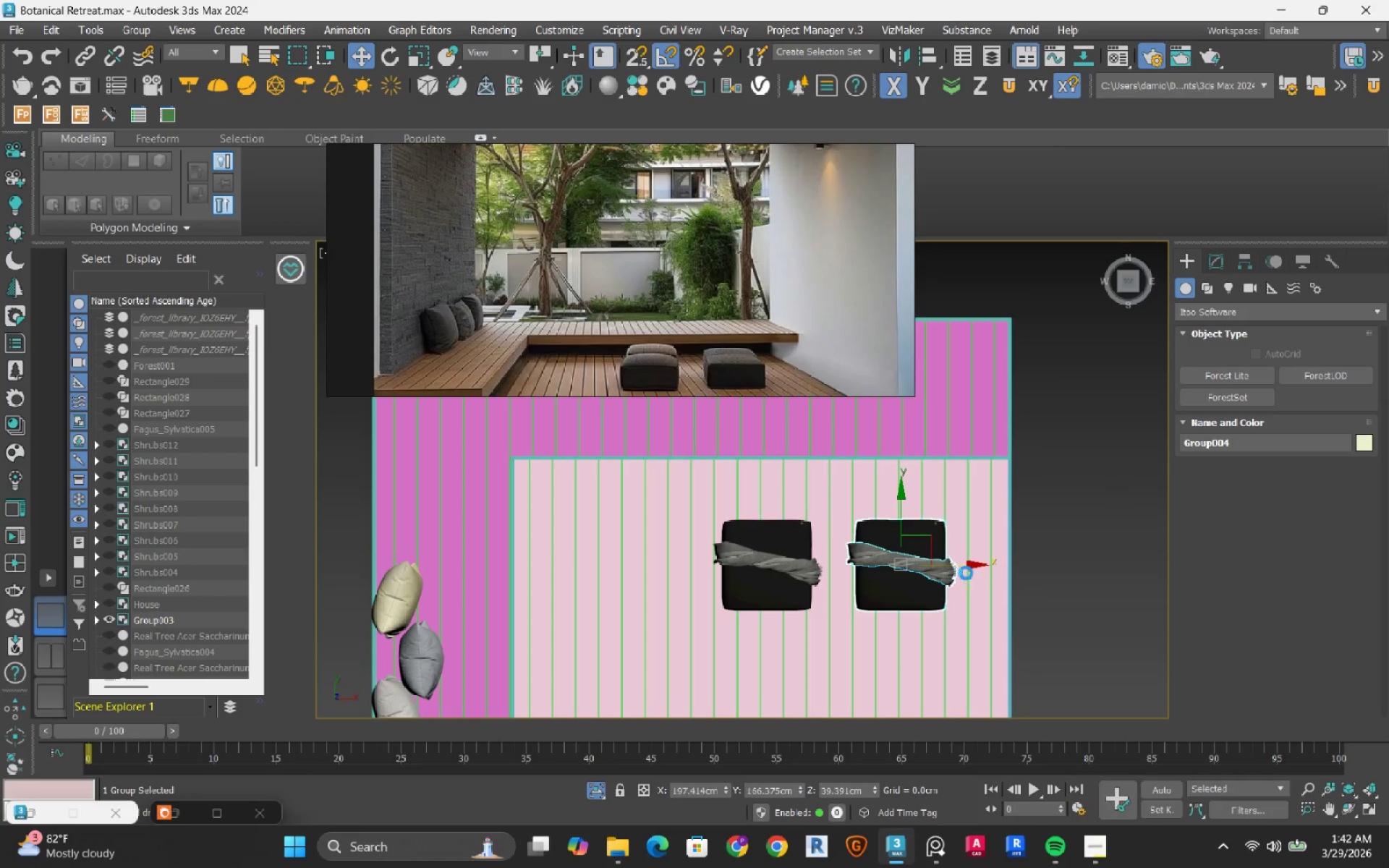 
key(Shift+ShiftRight)
 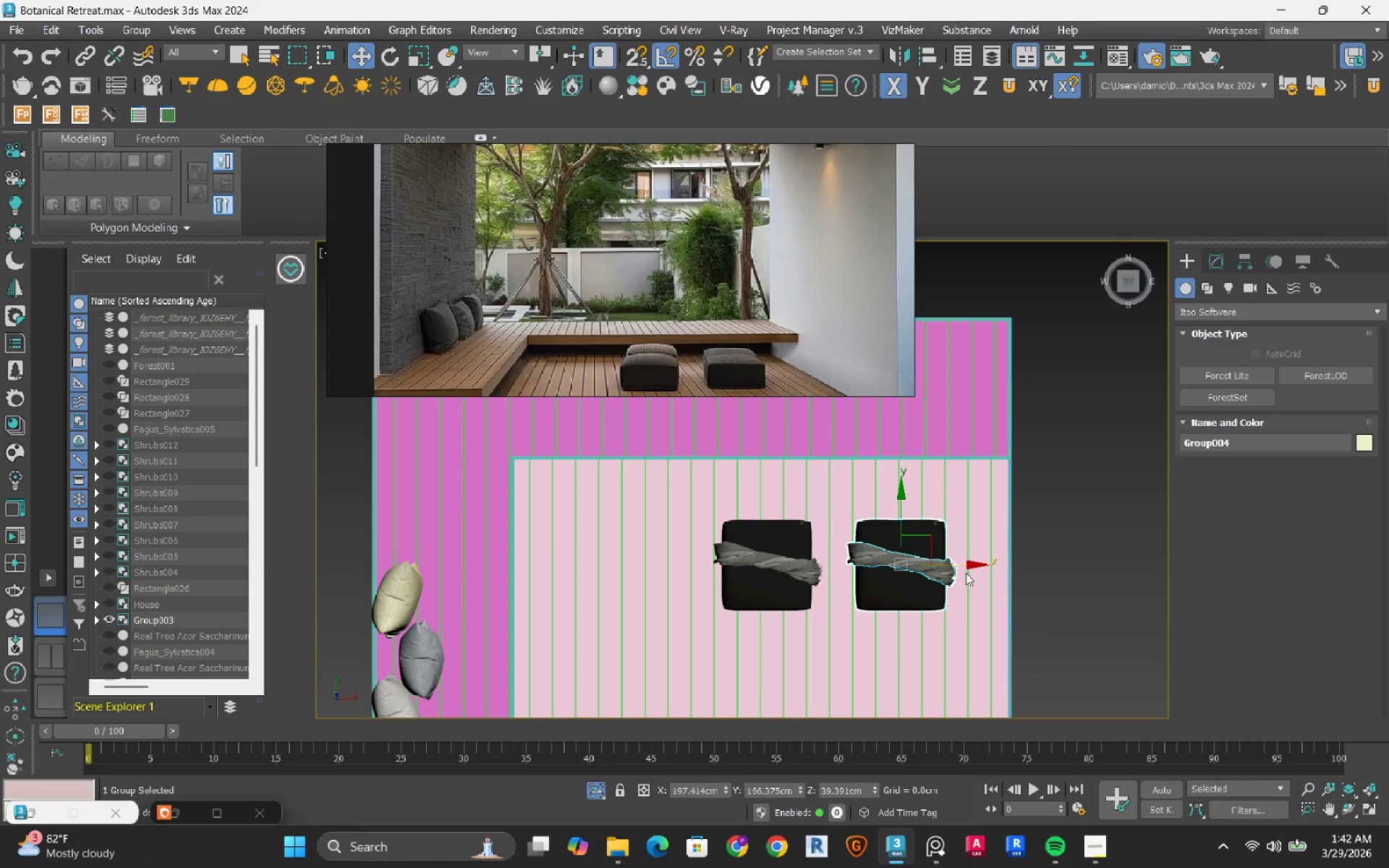 
key(Shift+ShiftRight)
 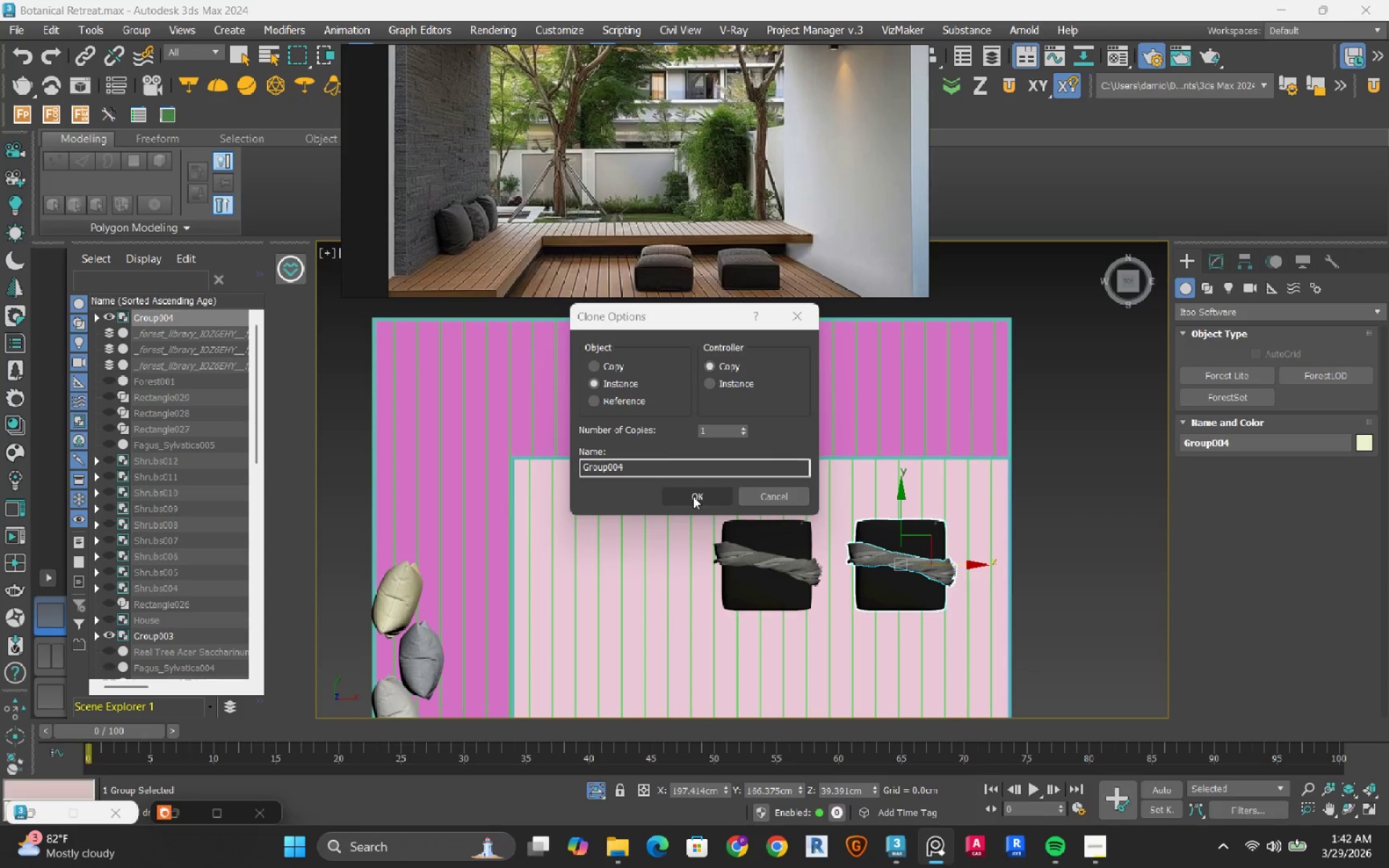 
left_click([693, 496])
 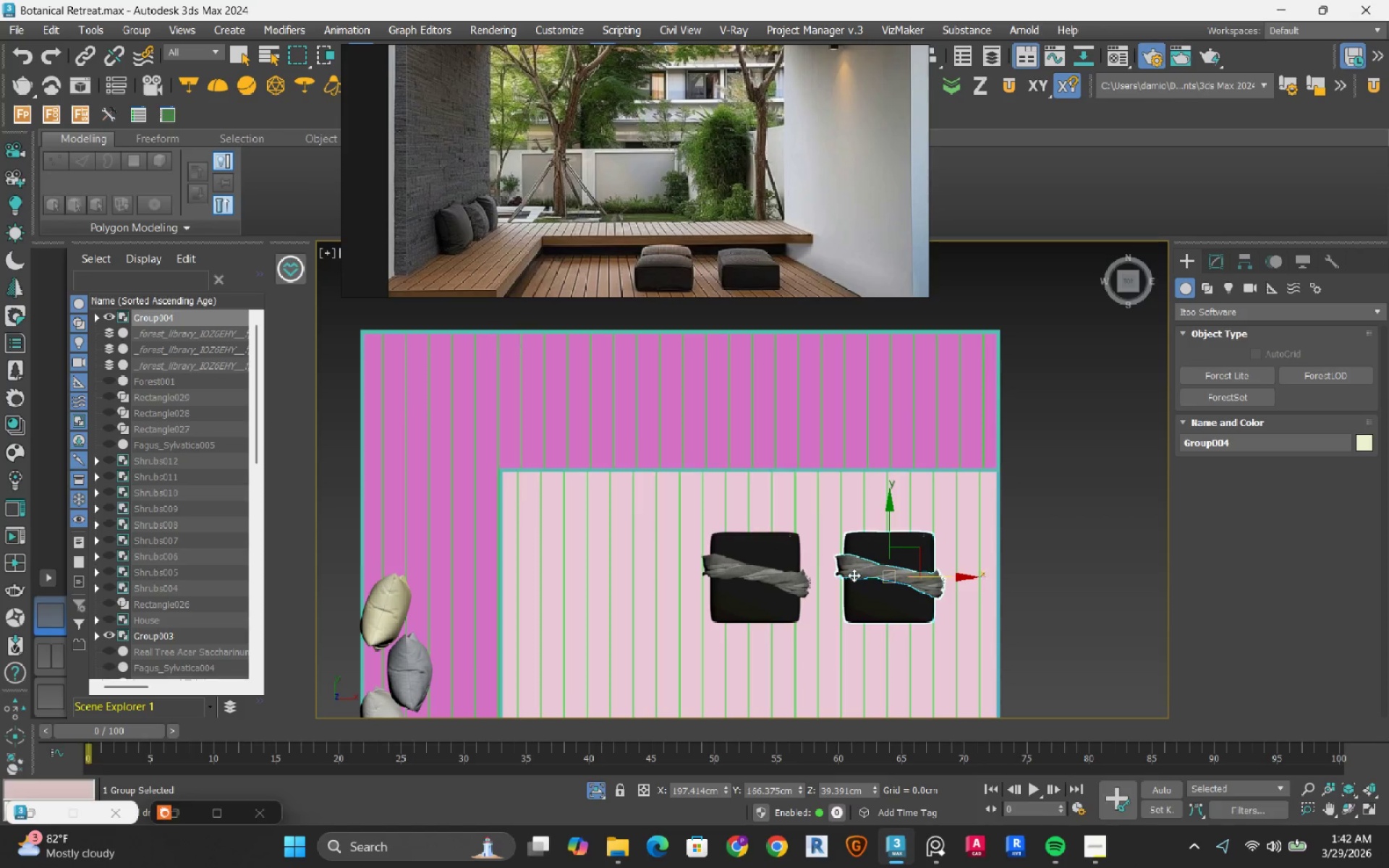 
hold_key(key=ControlRight, duration=0.45)
left_click([747, 580])
 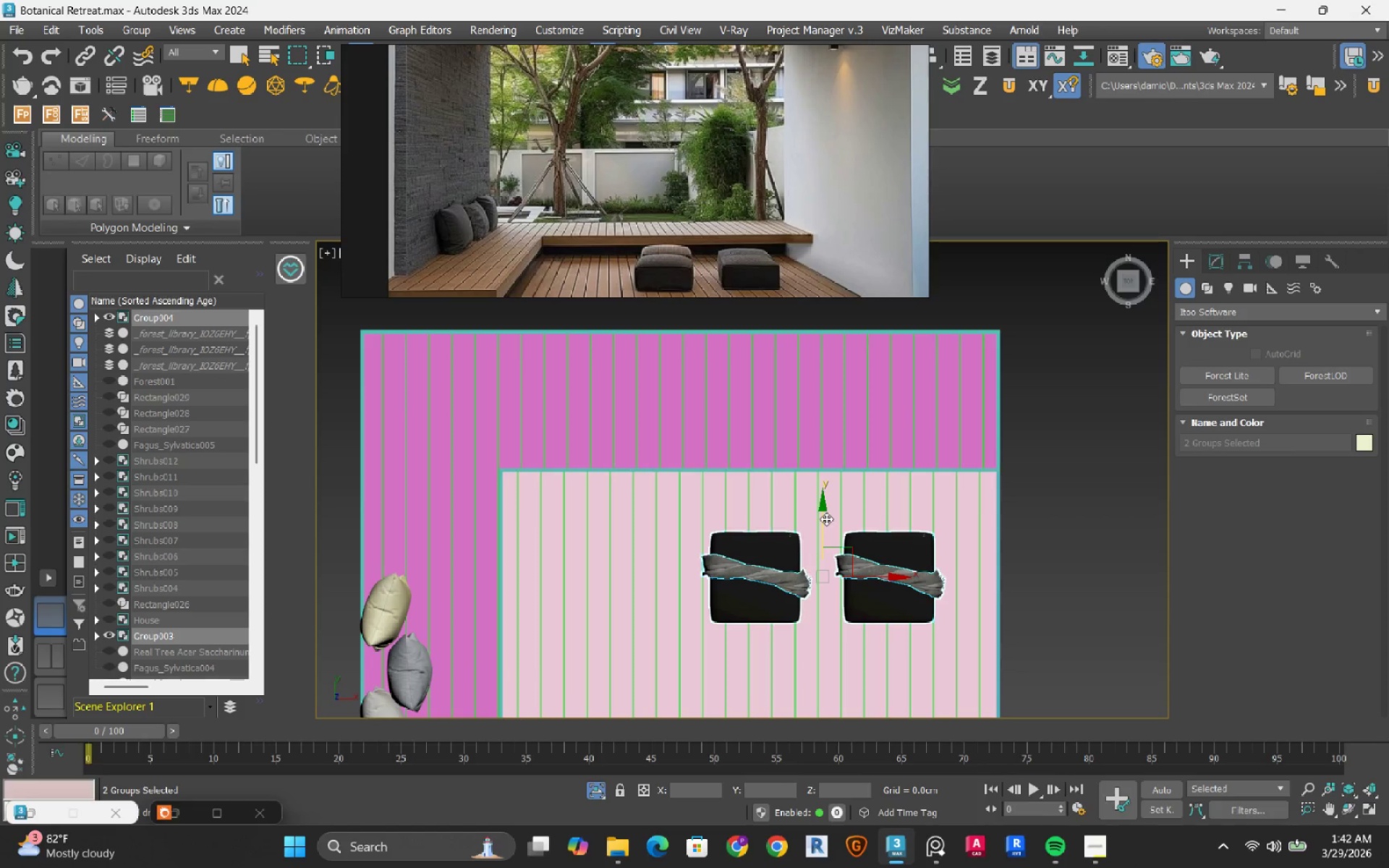 
hold_key(key=ShiftRight, duration=1.51)
left_click_drag(start_coordinate=[826, 519], to_coordinate=[804, 626])
 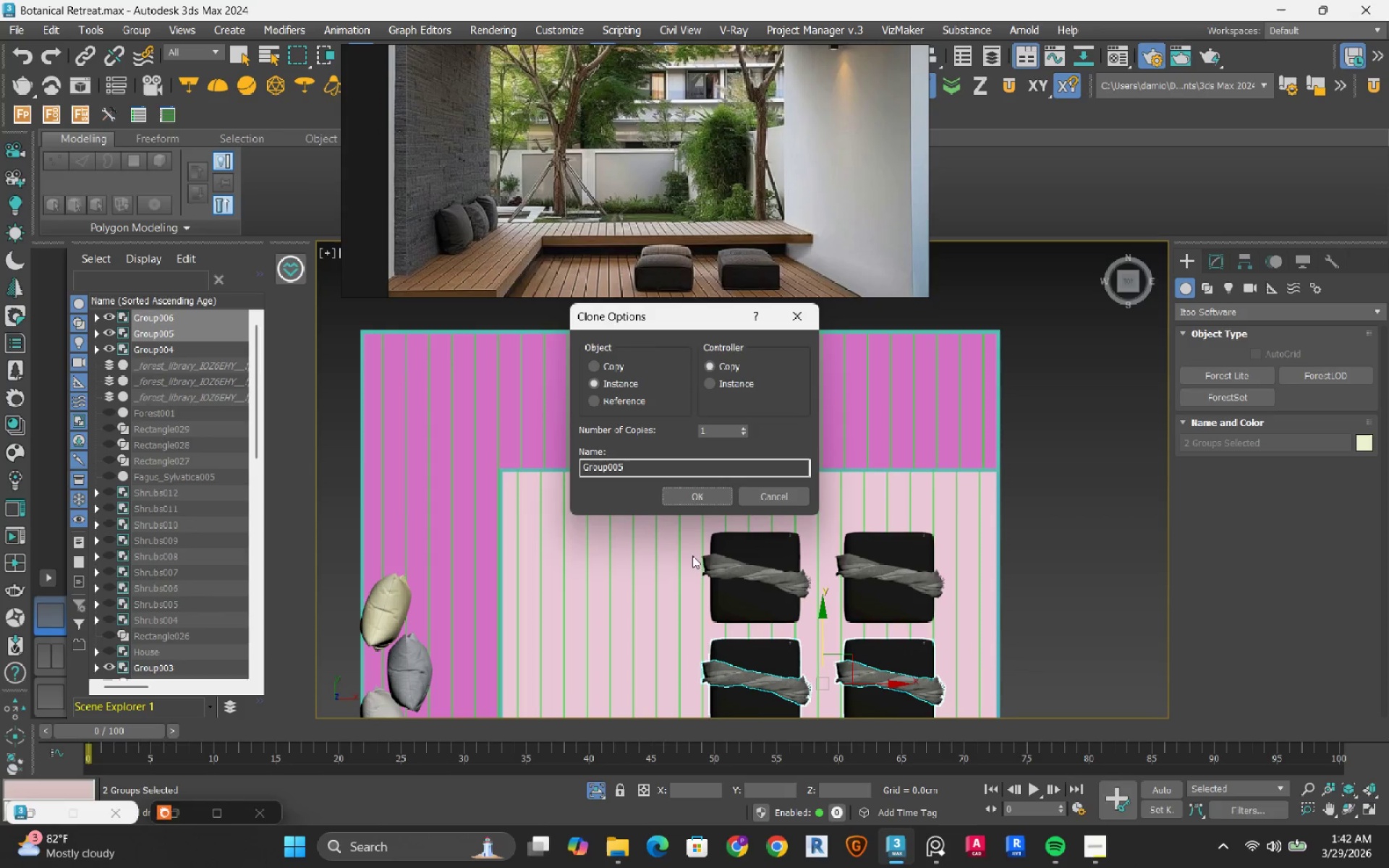 
hold_key(key=ShiftRight, duration=0.62)
 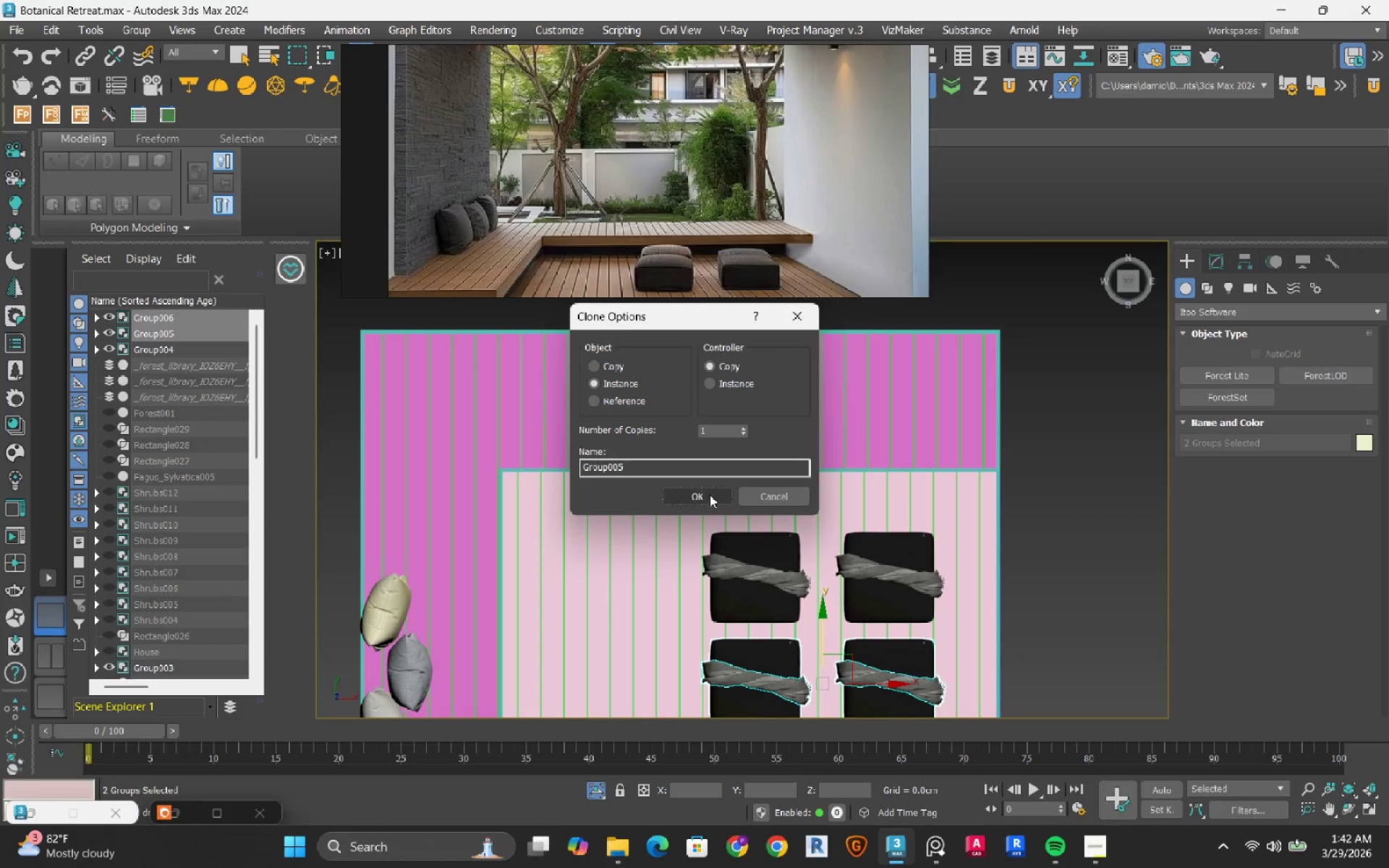 
left_click([710, 494])
 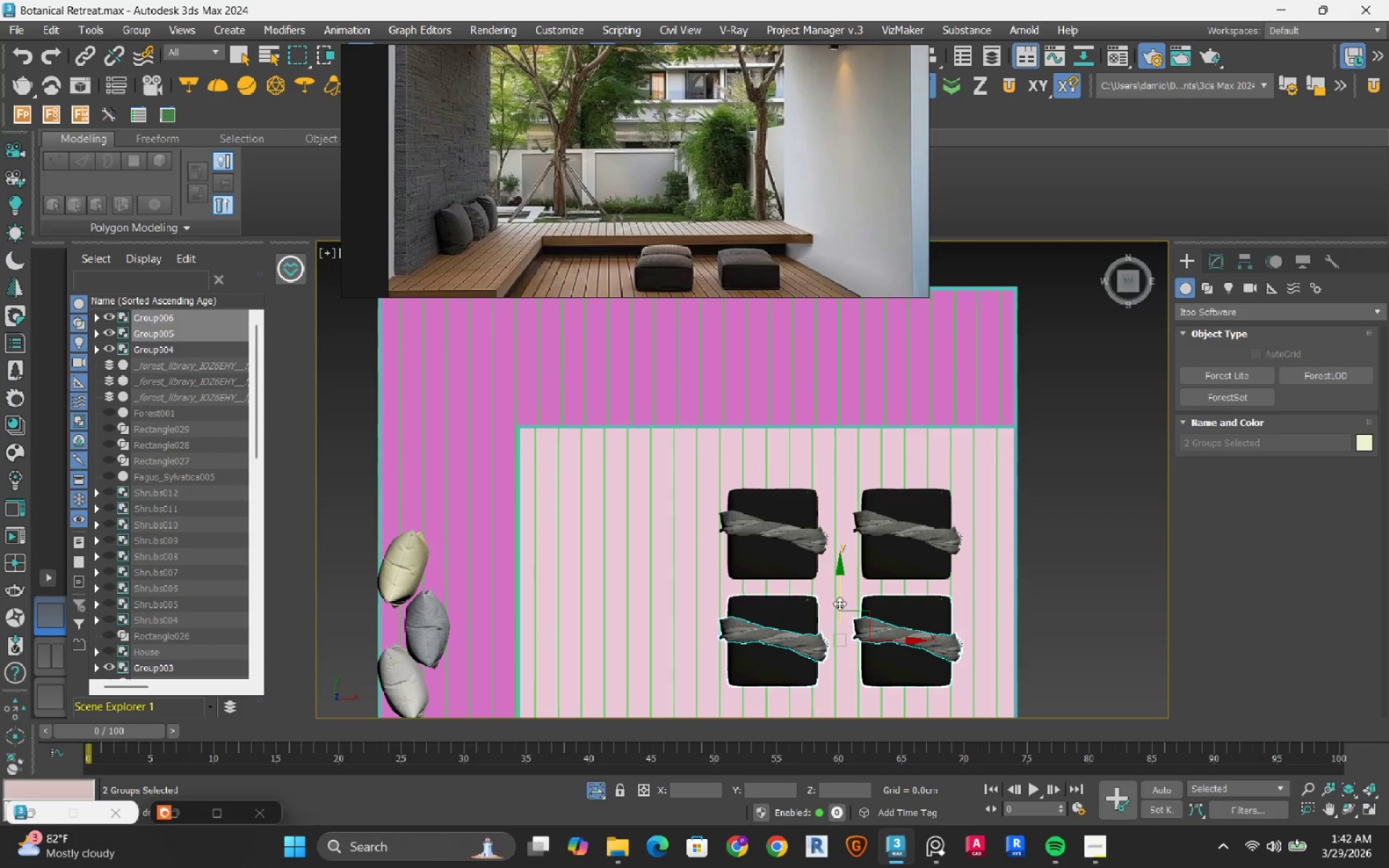 
left_click_drag(start_coordinate=[841, 599], to_coordinate=[841, 603])
 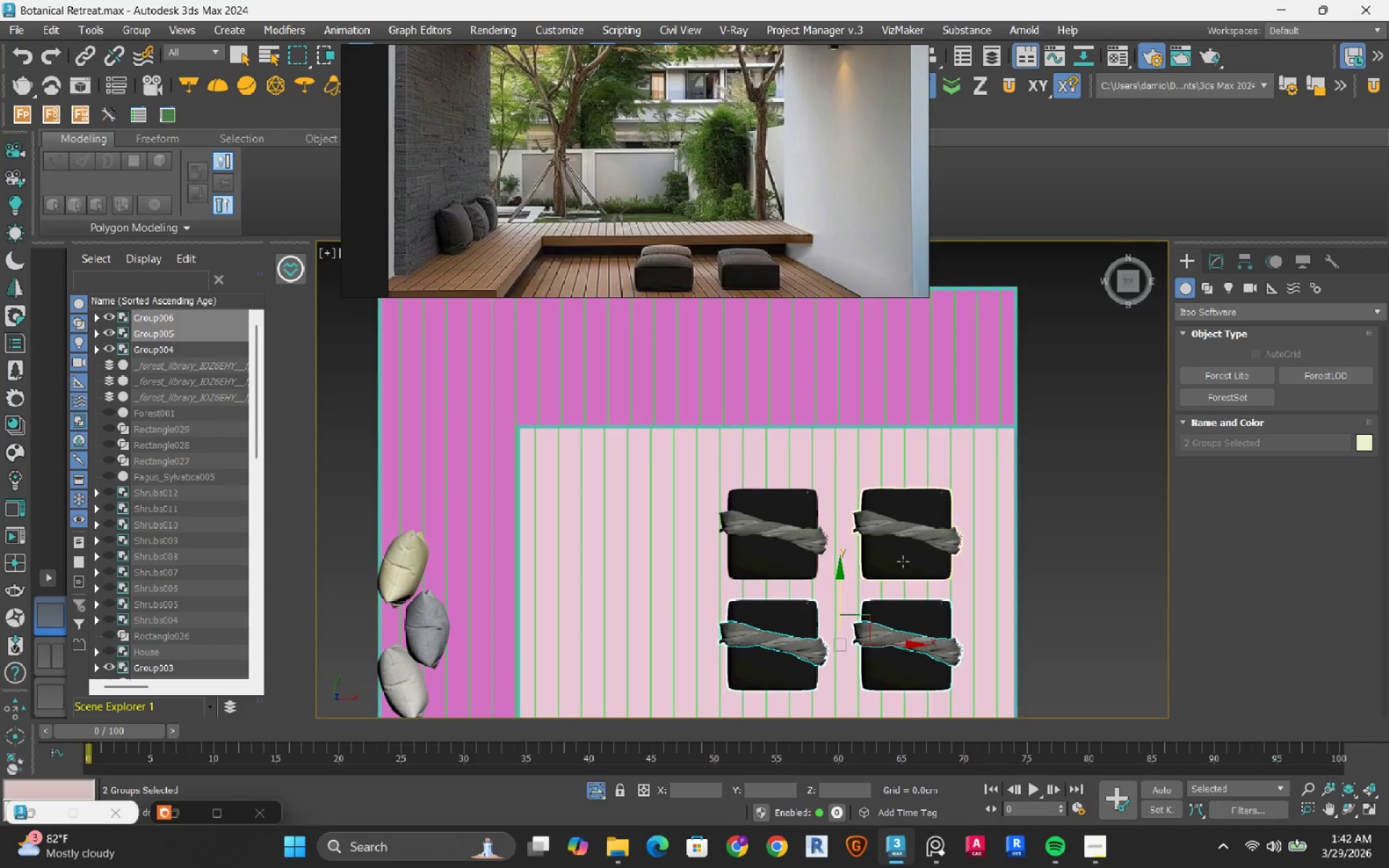 
left_click([903, 561])
 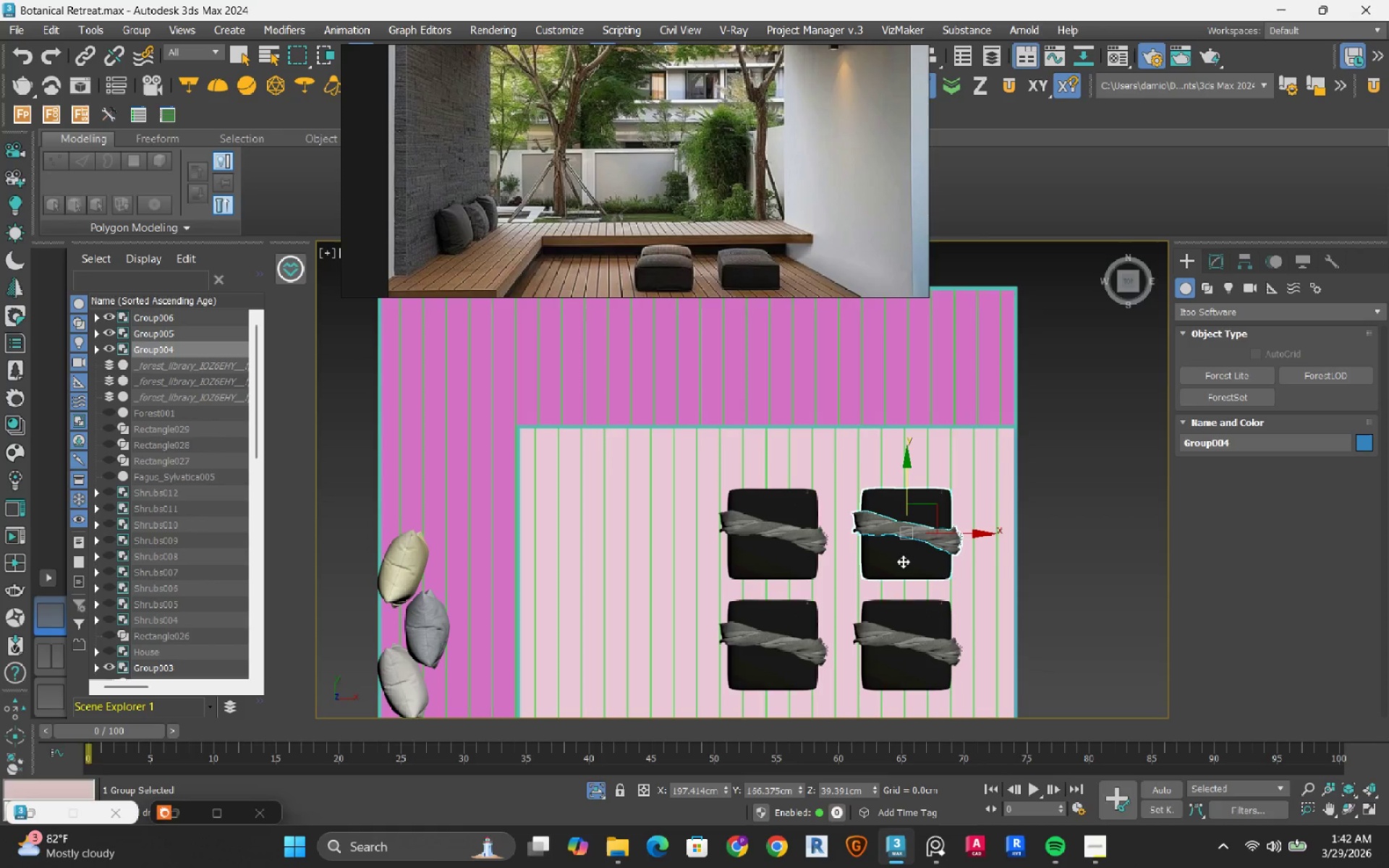 
key(E)
 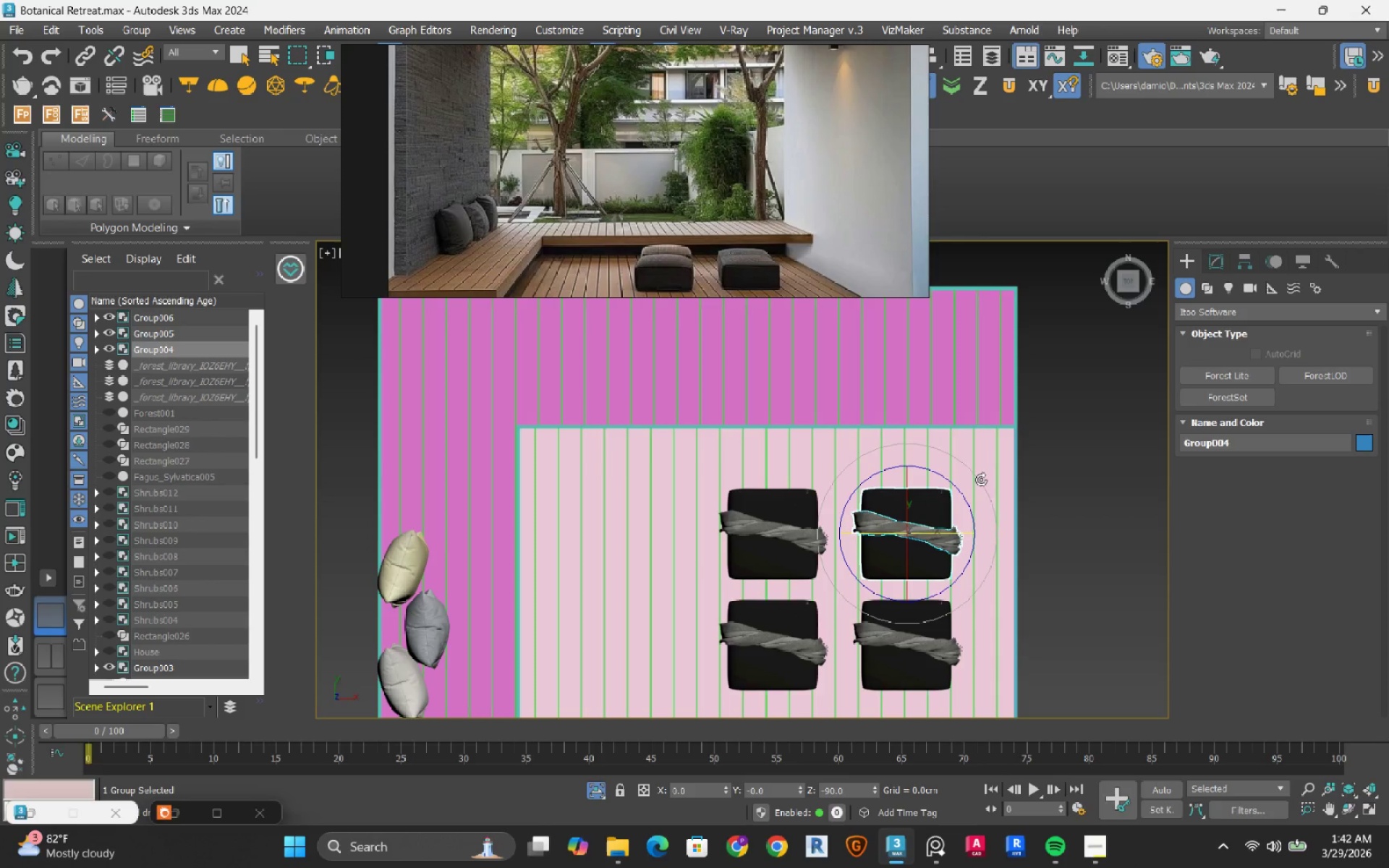 
left_click_drag(start_coordinate=[981, 480], to_coordinate=[981, 488])
 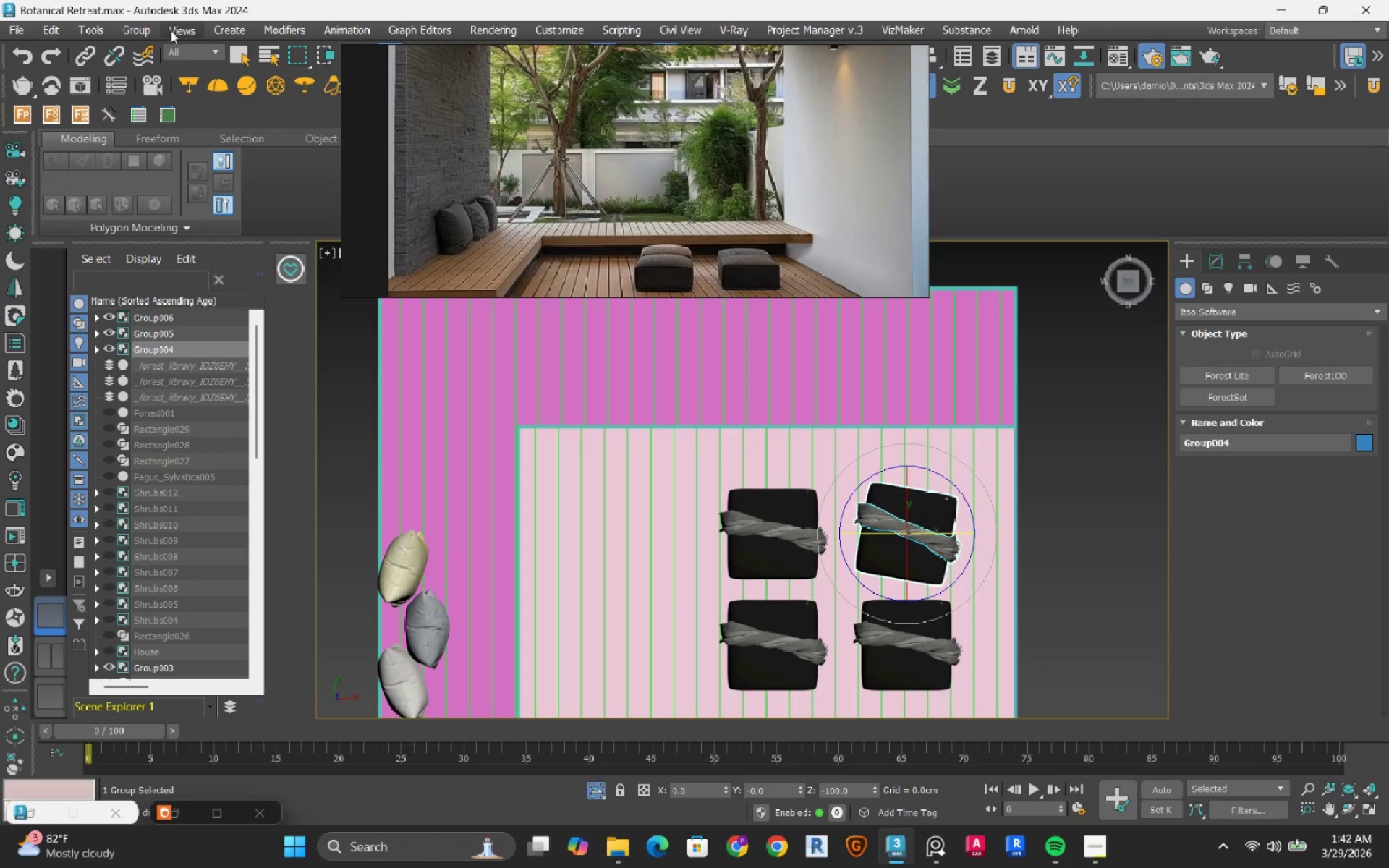 
left_click([135, 30])
 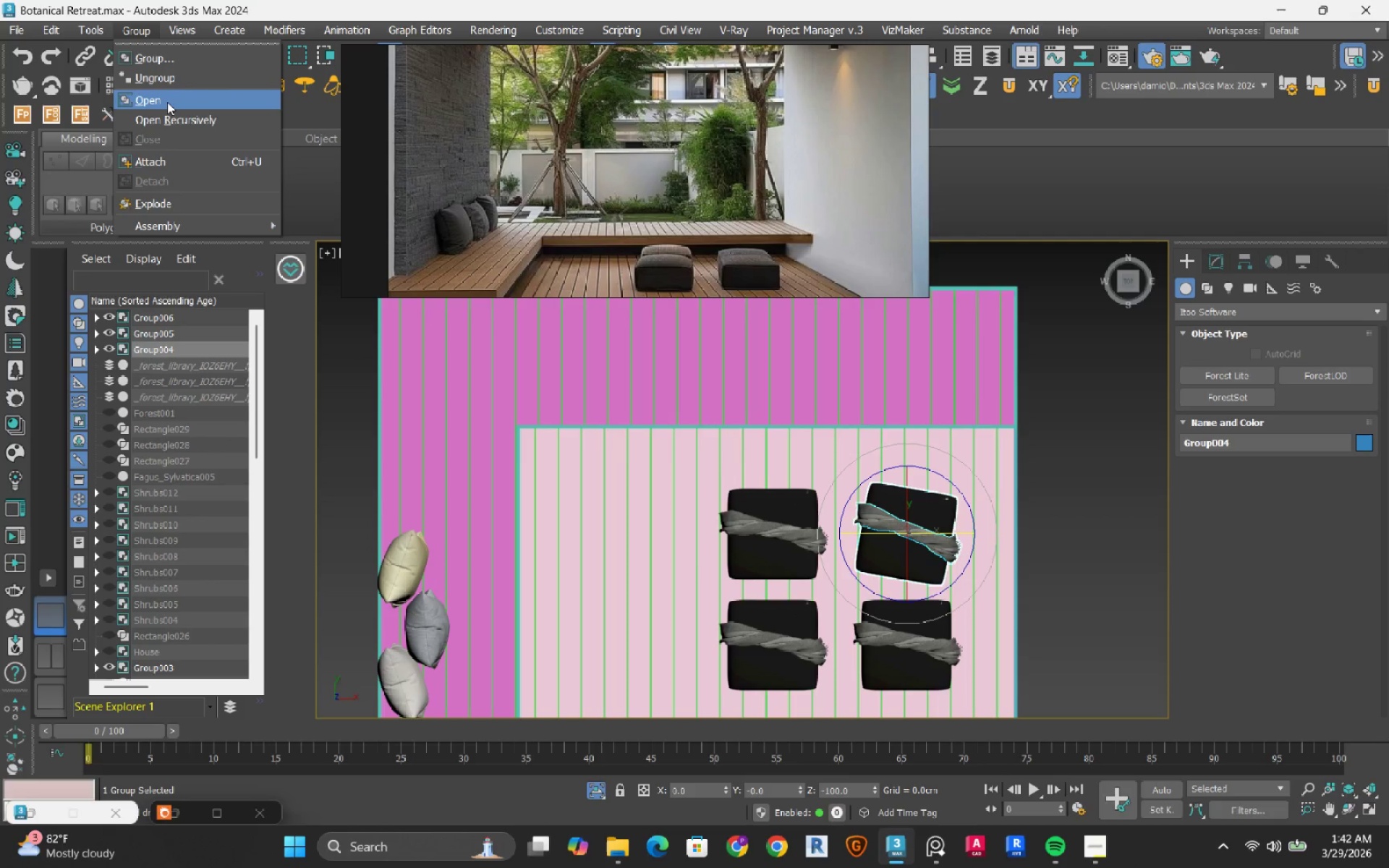 
left_click([167, 102])
 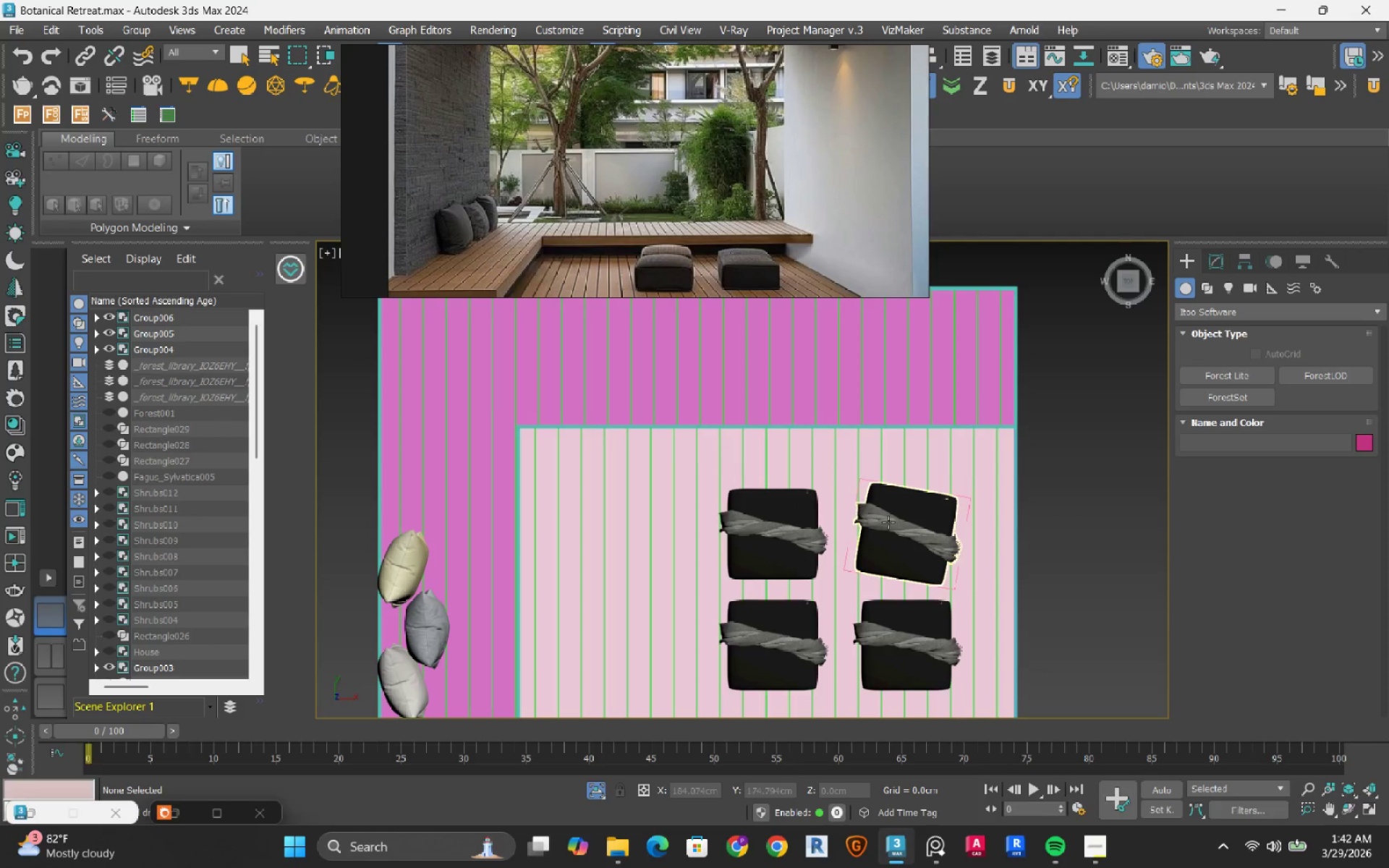 
left_click([890, 522])
 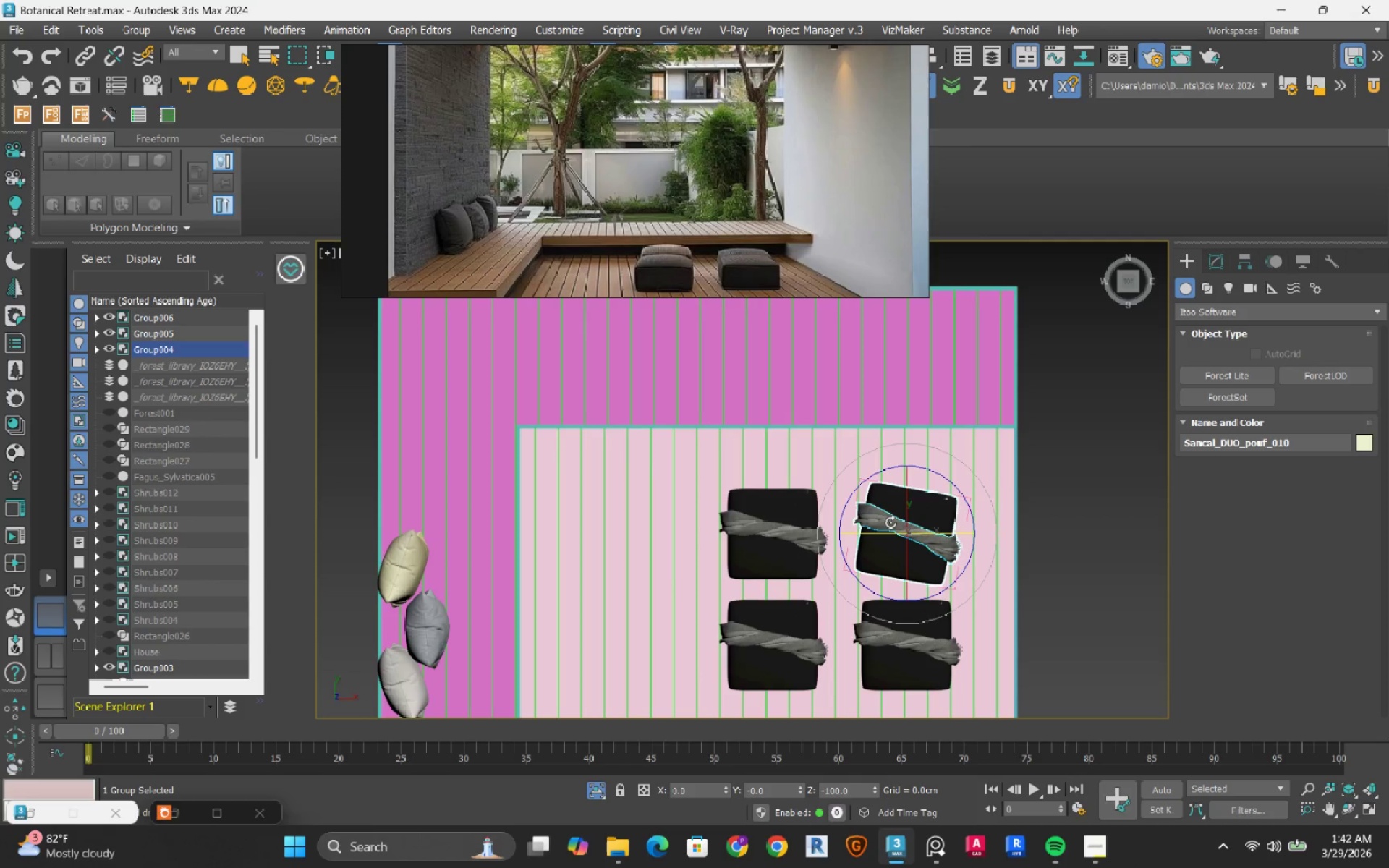 
key(Delete)
 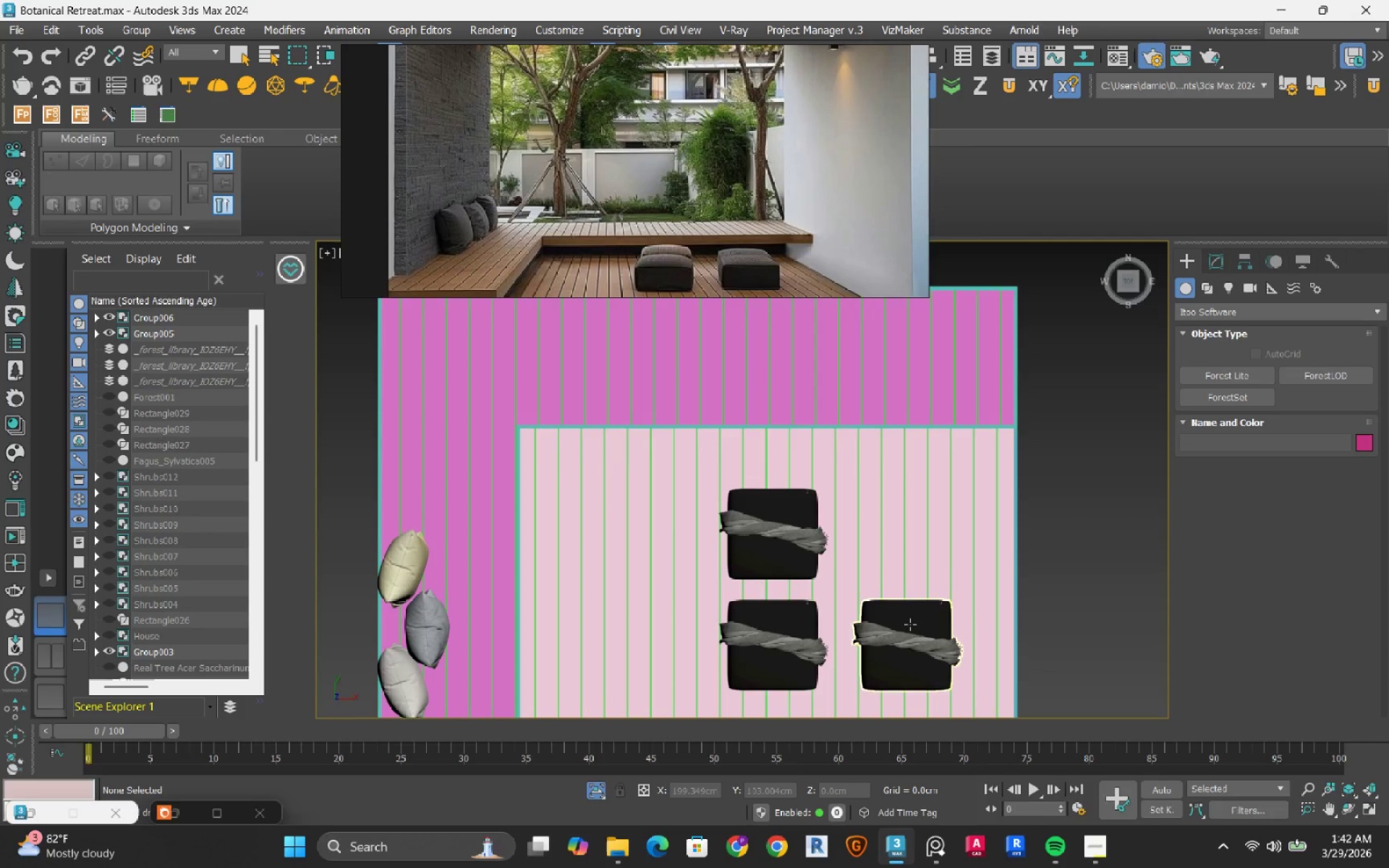 
key(Control+ControlLeft)
 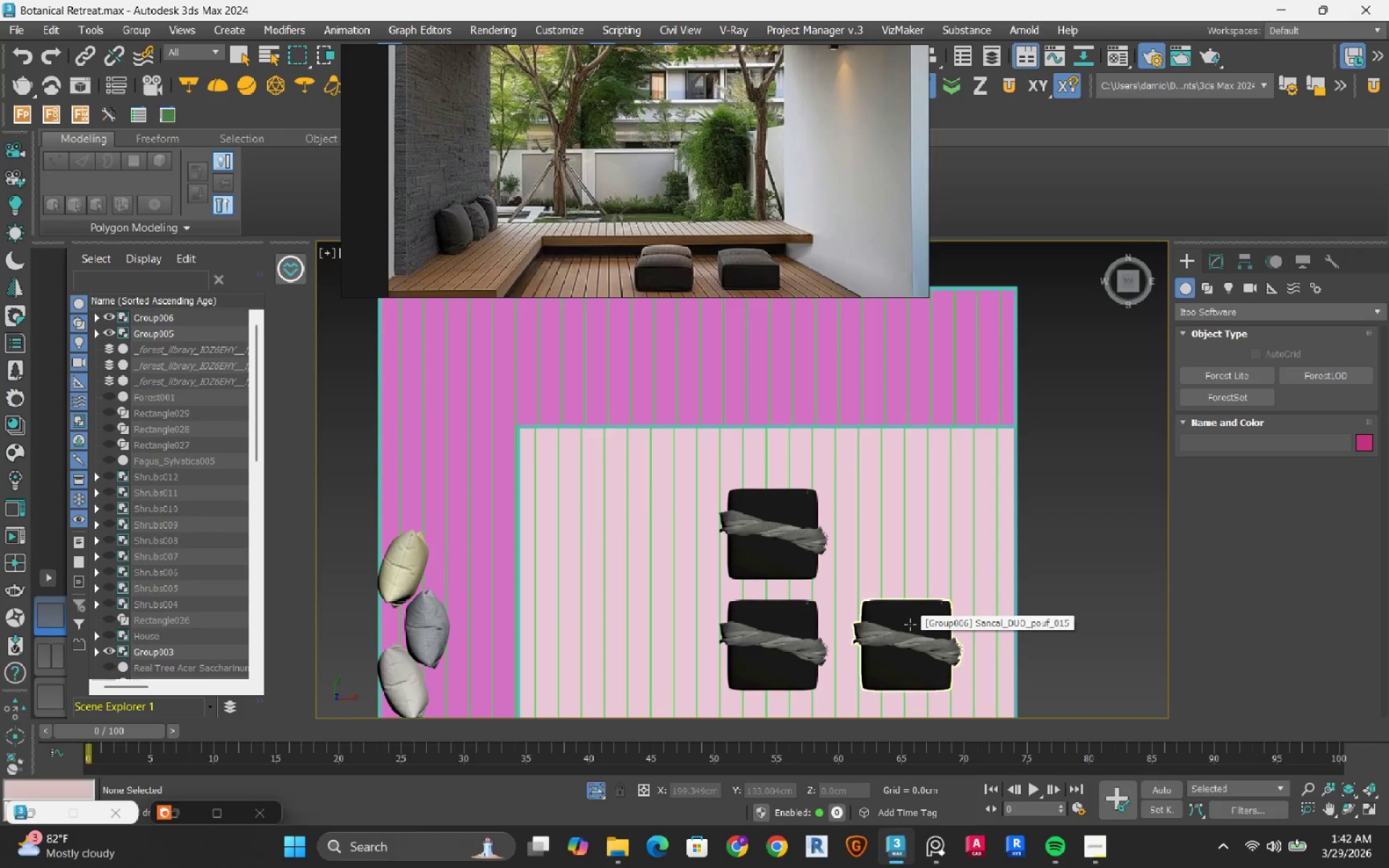 
key(Control+Z)
 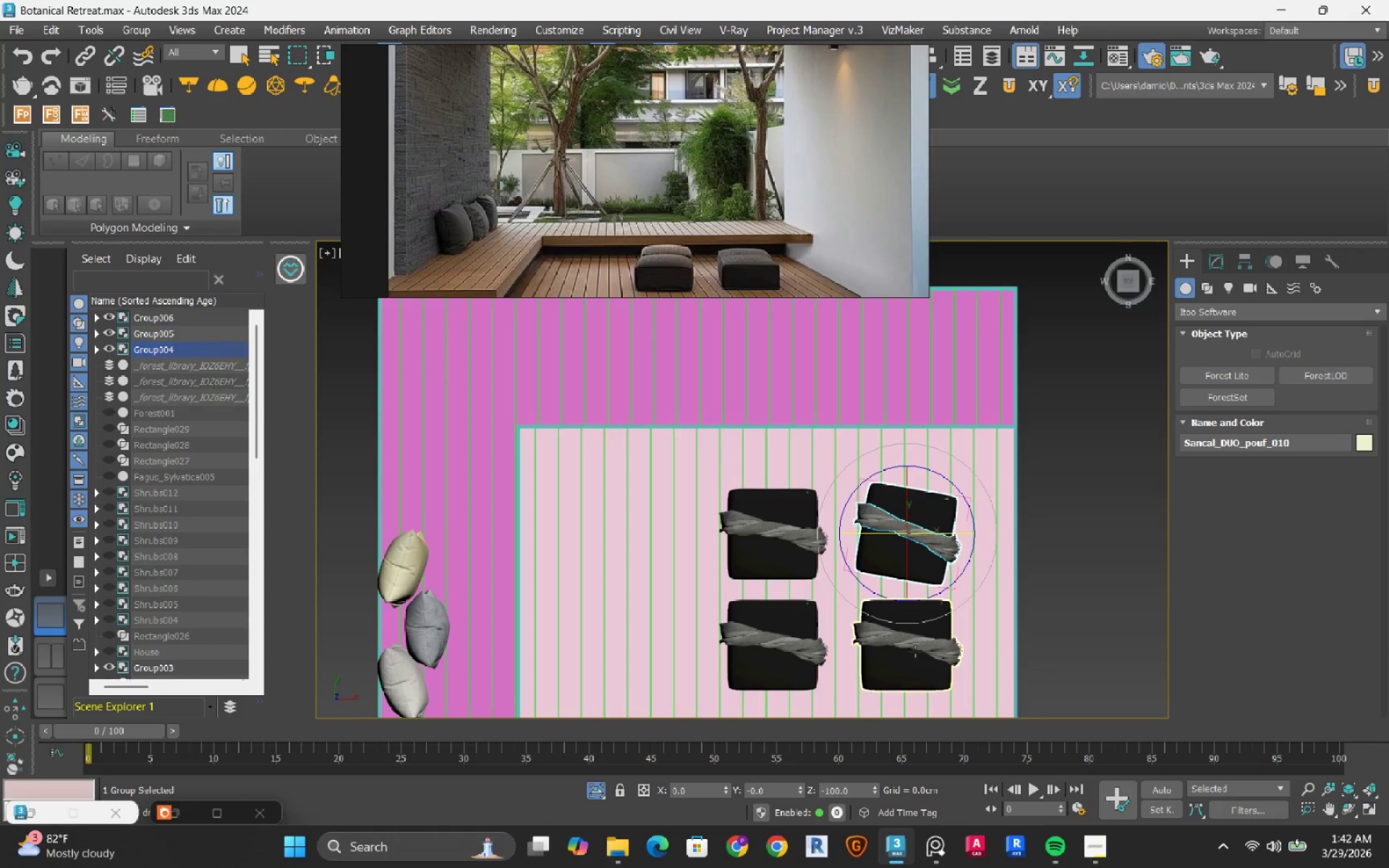 
key(Control+ControlLeft)
 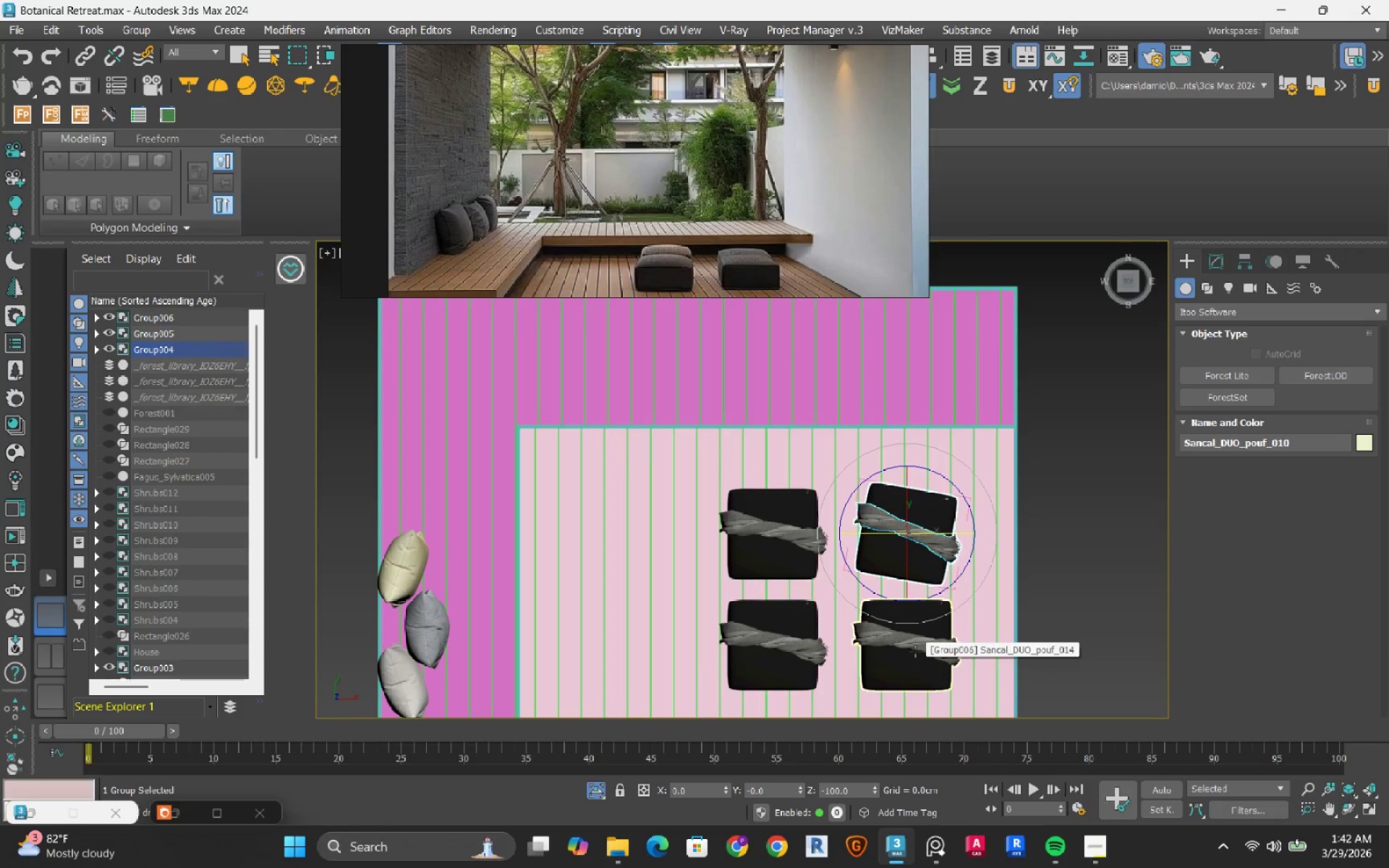 
hold_key(key=ControlLeft, duration=1.33)
left_click([915, 651])
 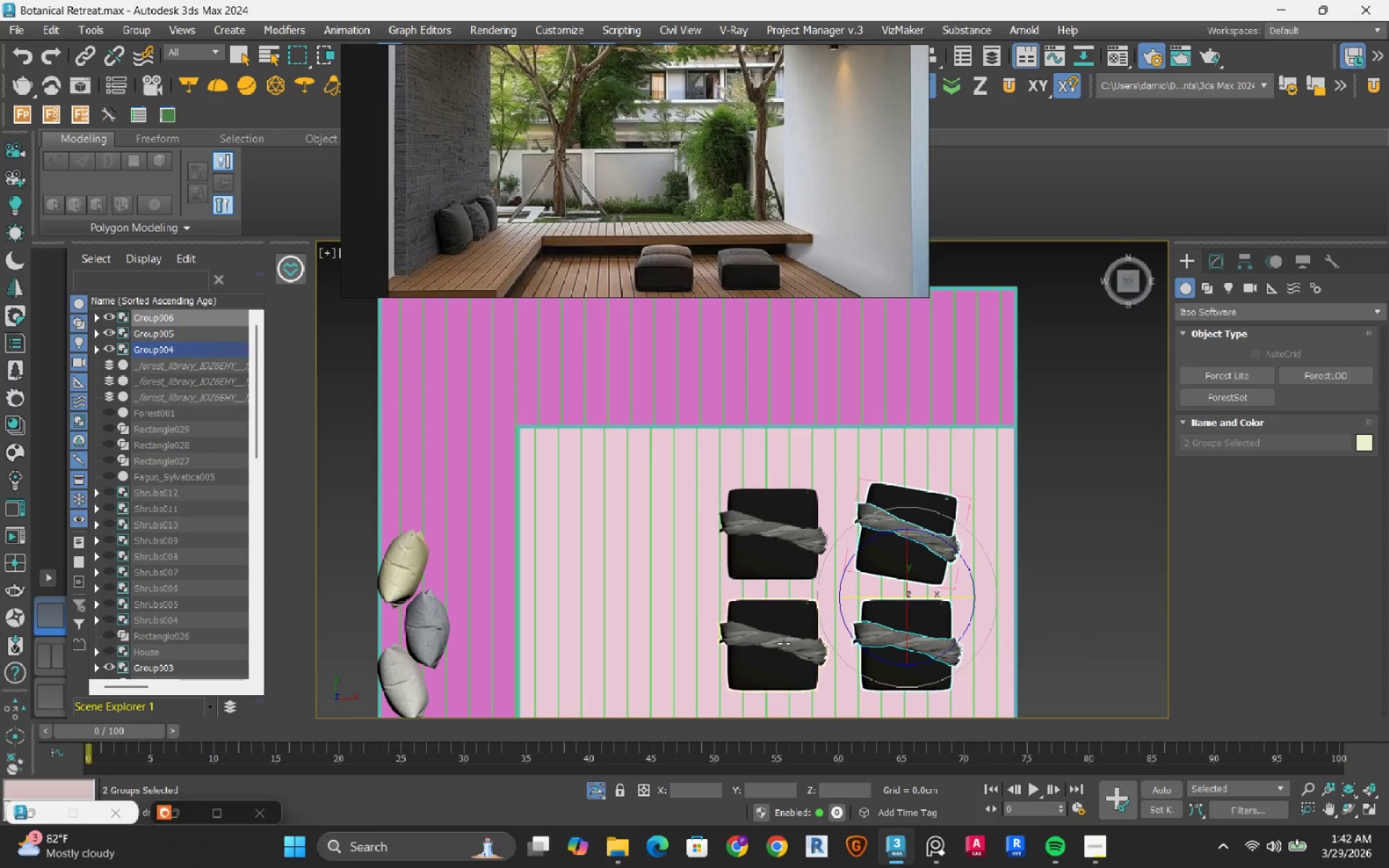 
left_click([783, 643])
 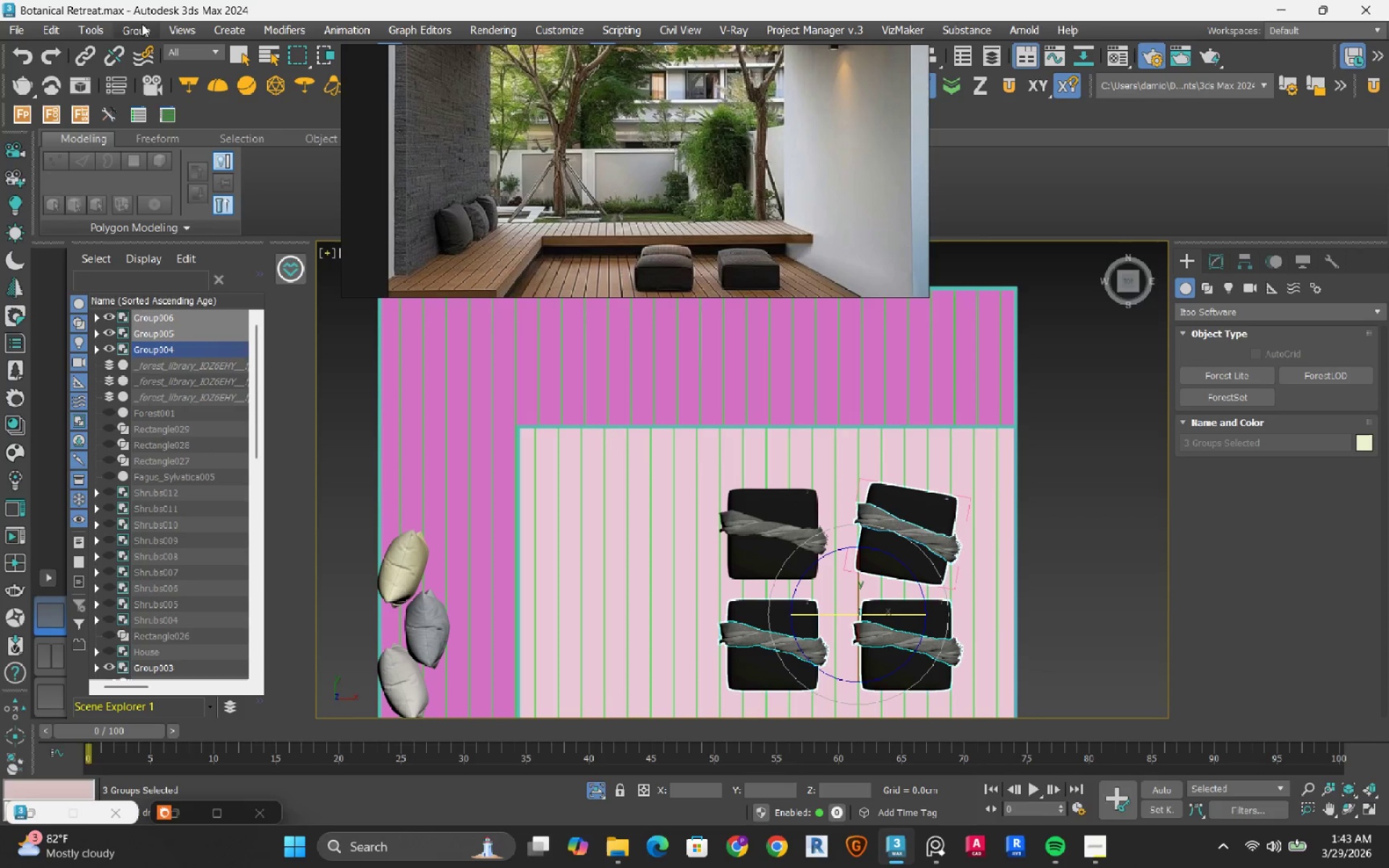 
left_click([128, 30])
 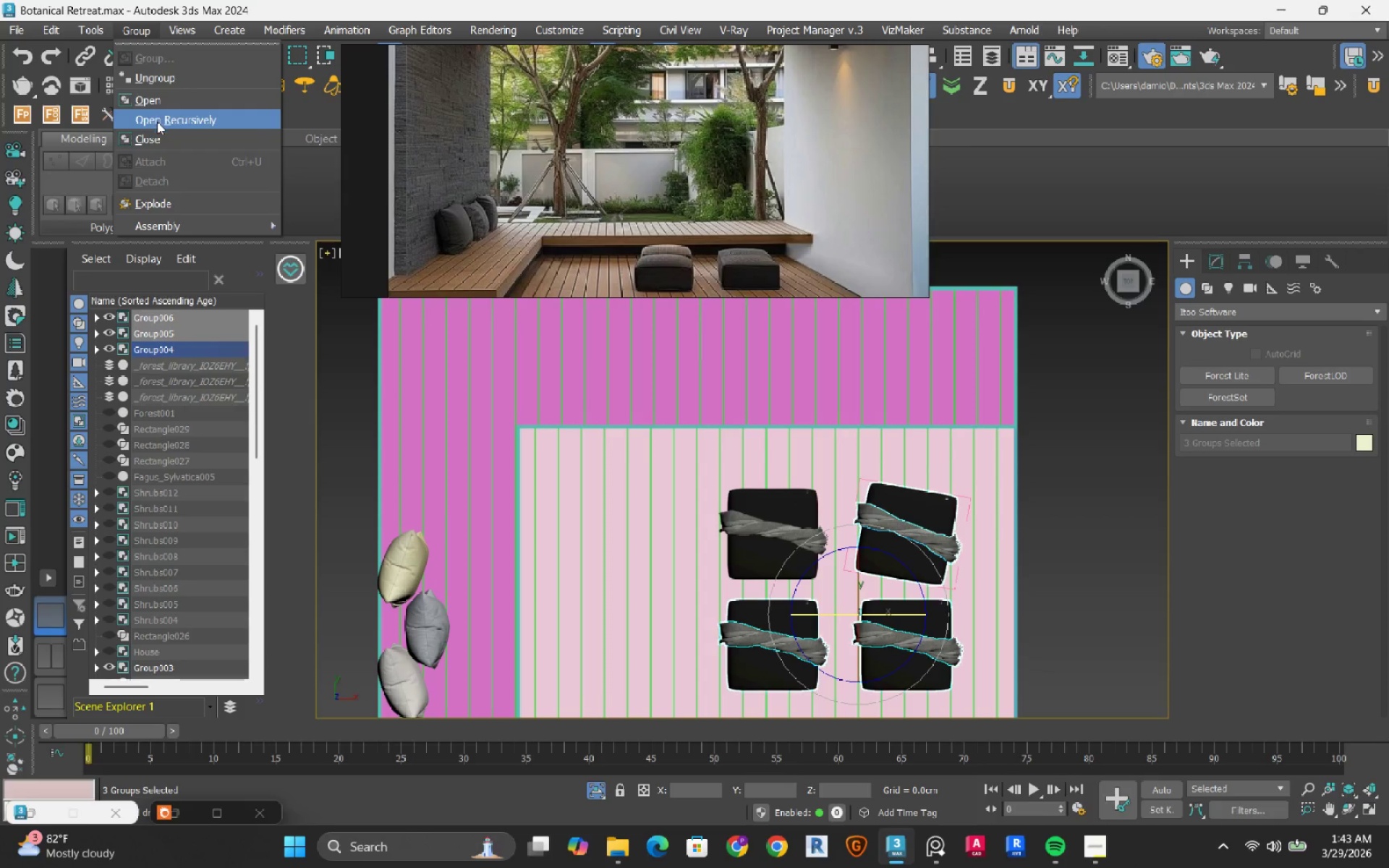 
left_click([157, 122])
 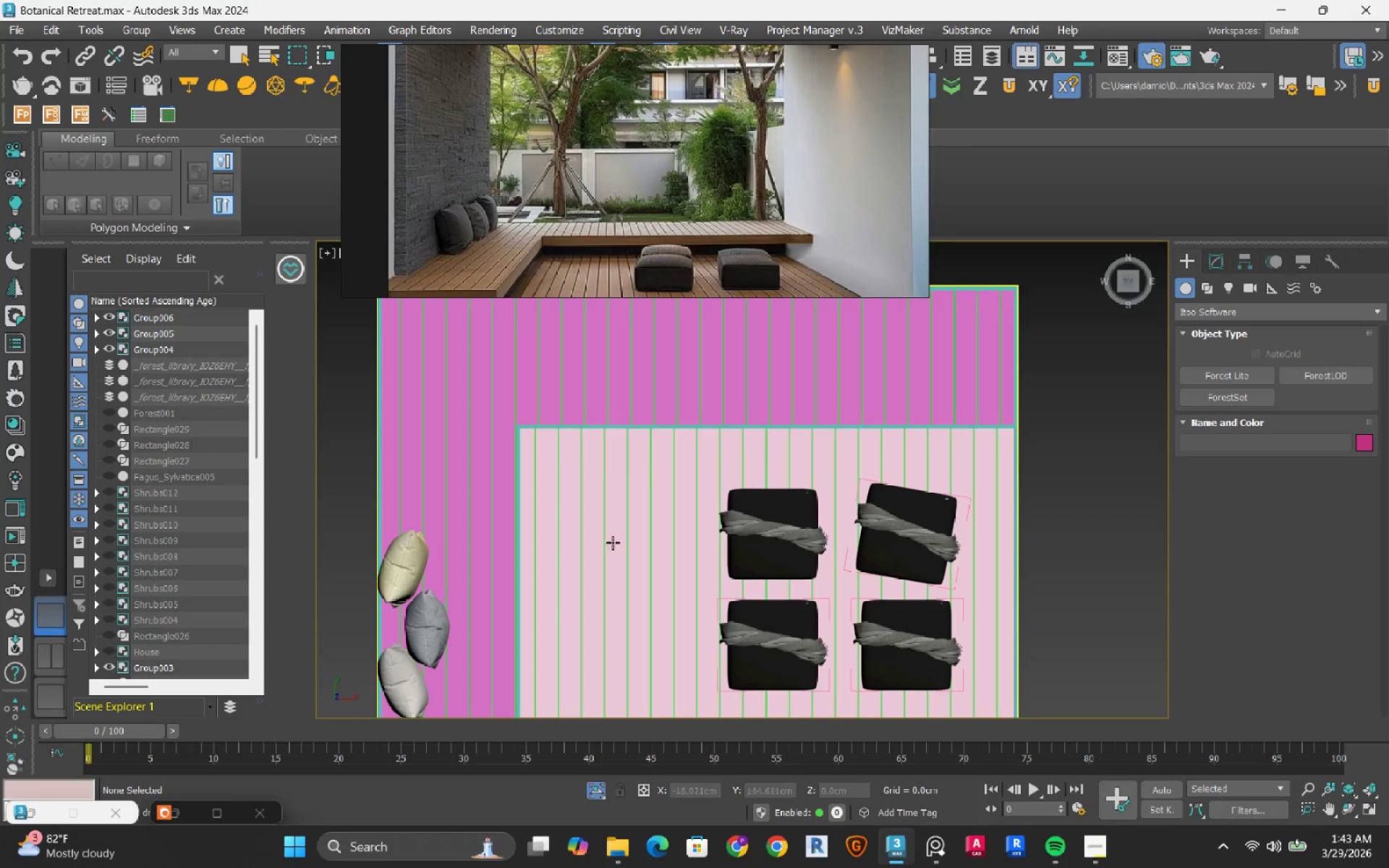 
left_click([789, 639])
 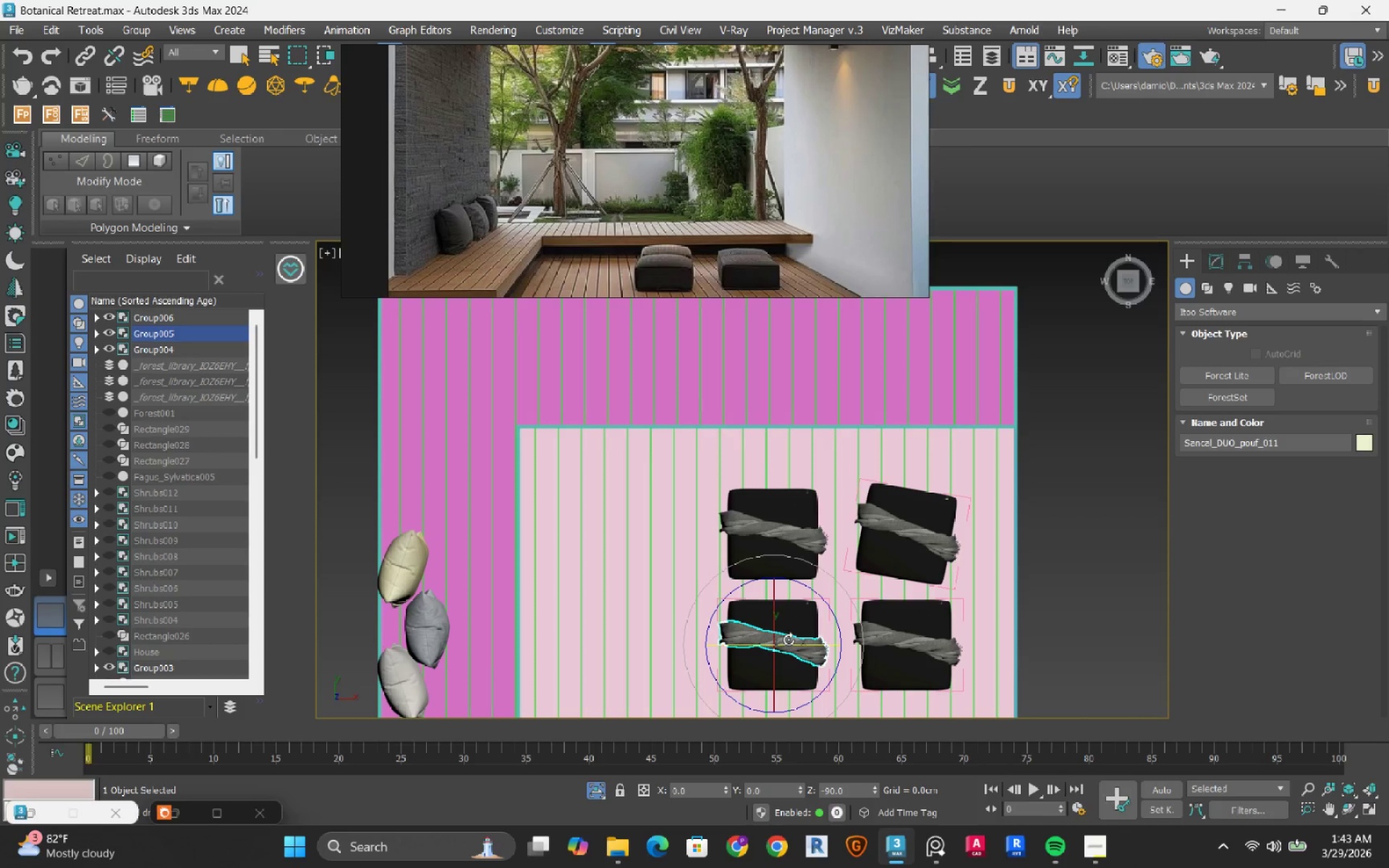 
key(Delete)
 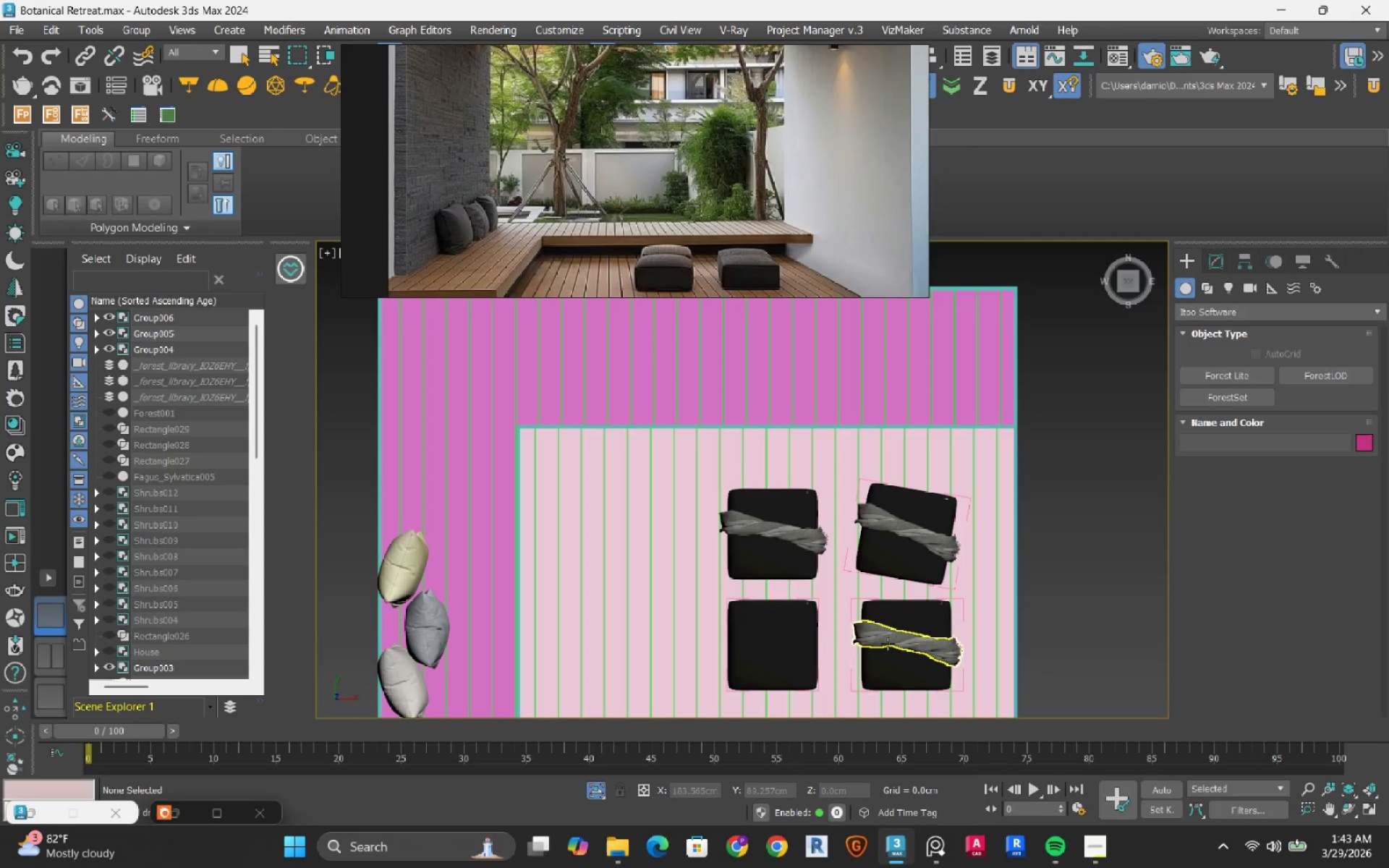 
left_click([888, 644])
 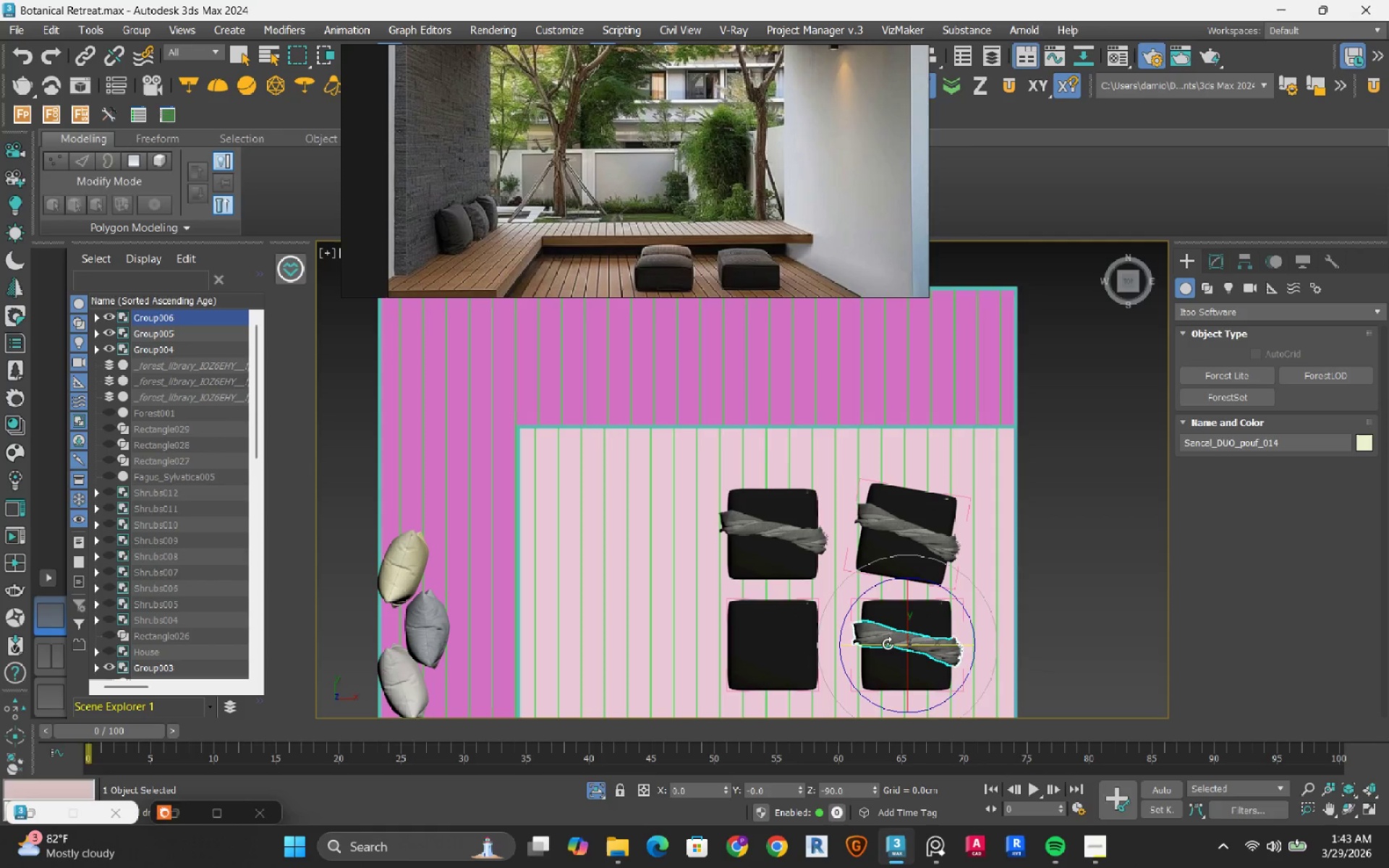 
key(Delete)
 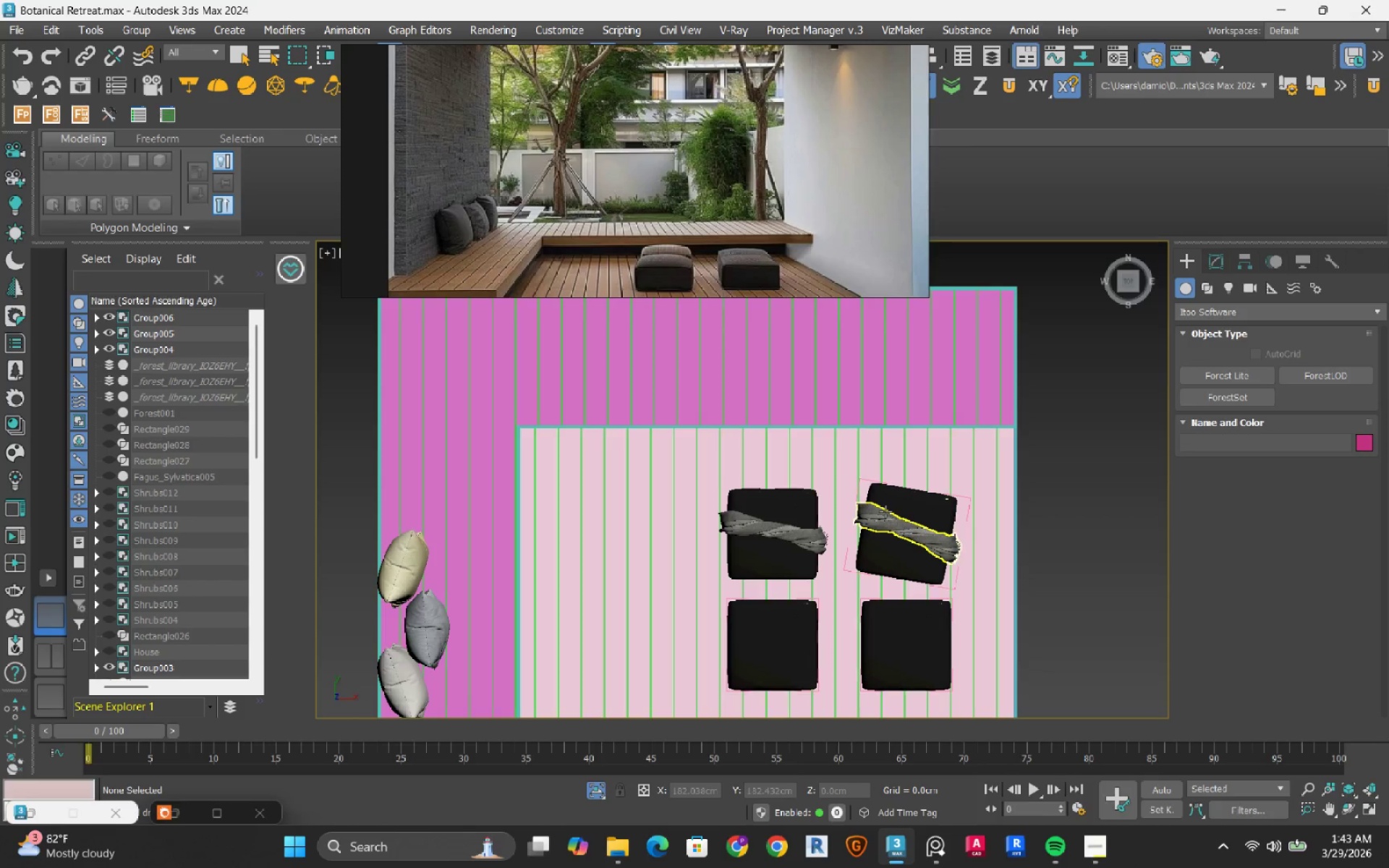 
left_click([885, 511])
 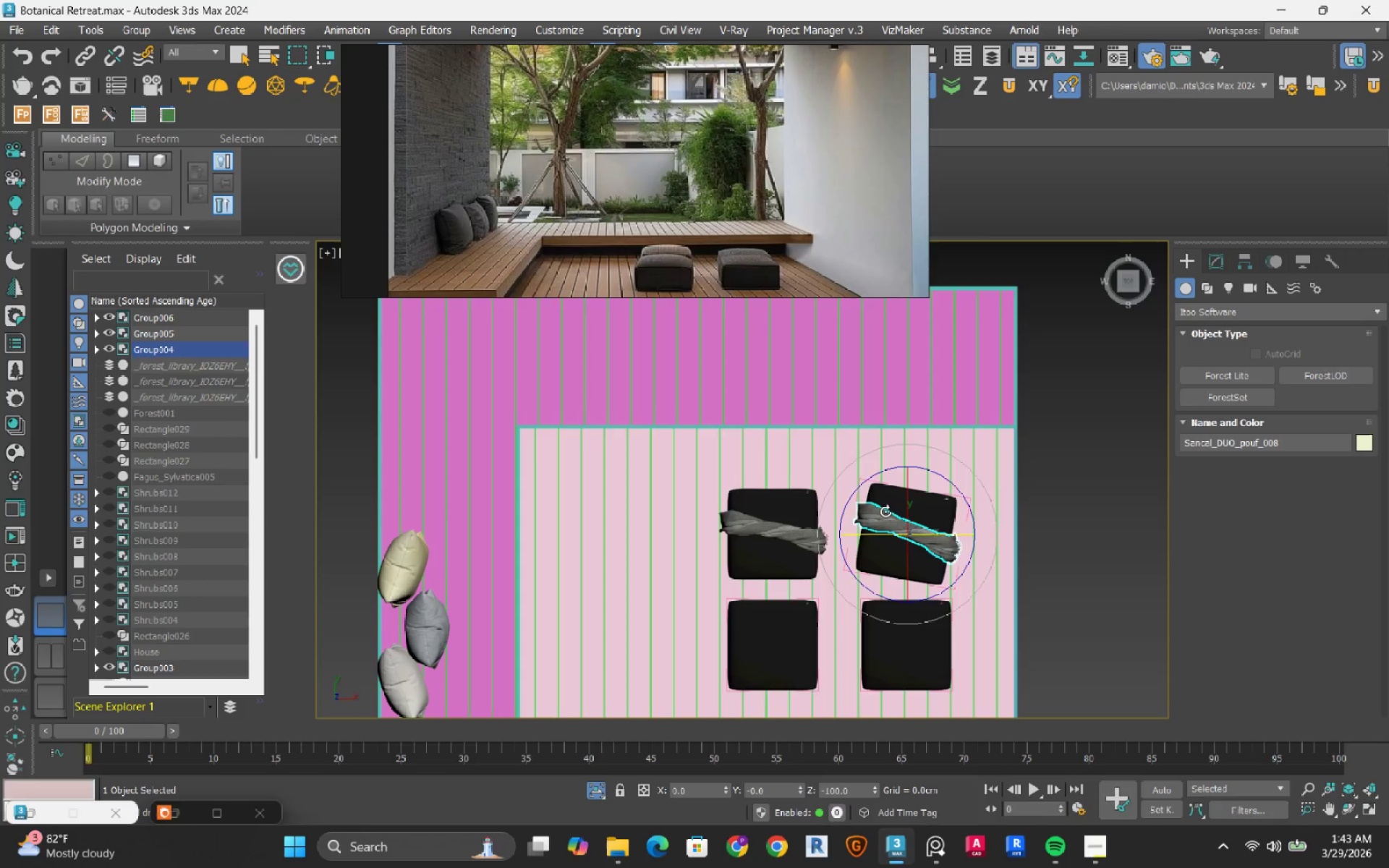 
key(Delete)
 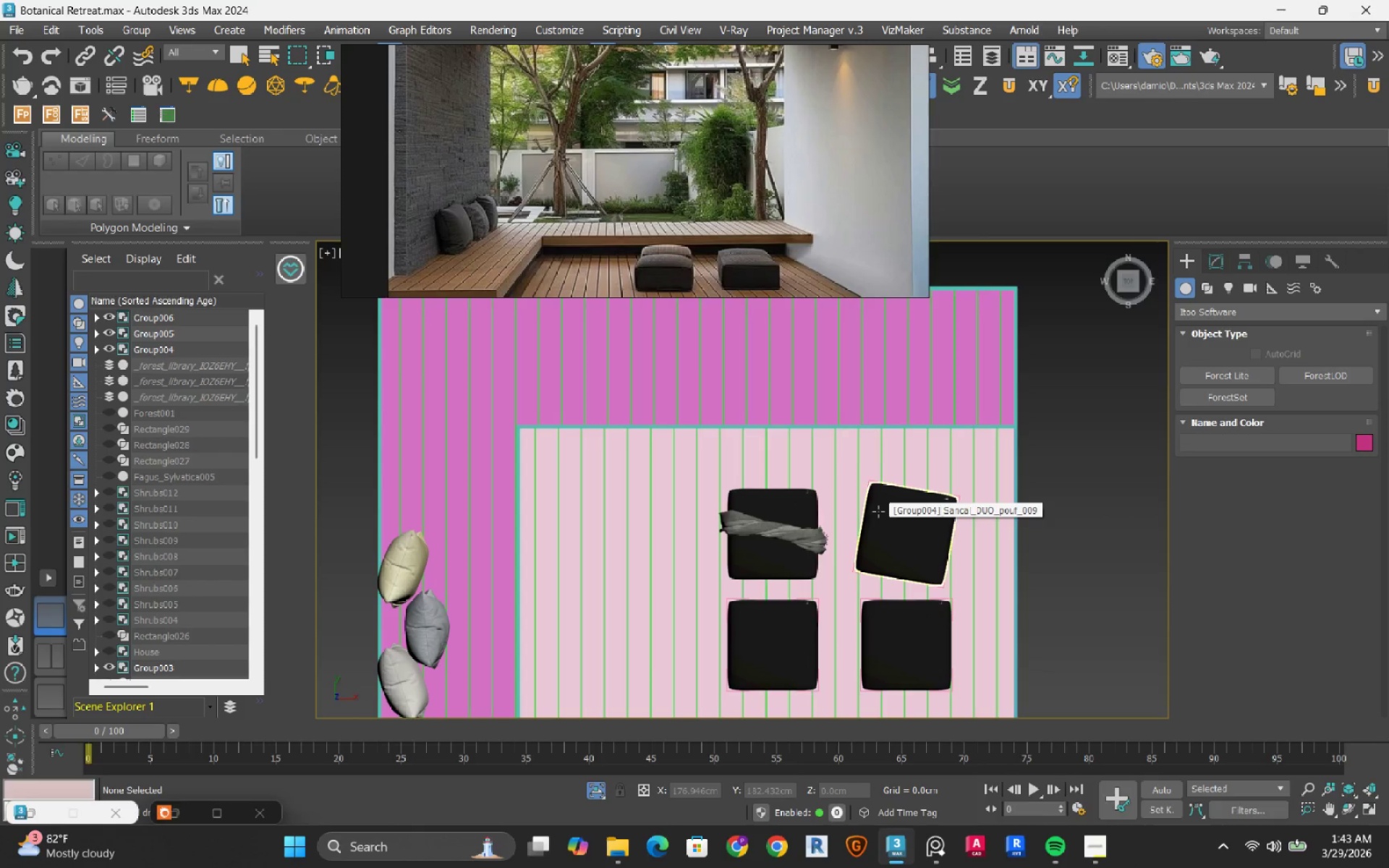 
left_click_drag(start_coordinate=[993, 662], to_coordinate=[766, 503])
 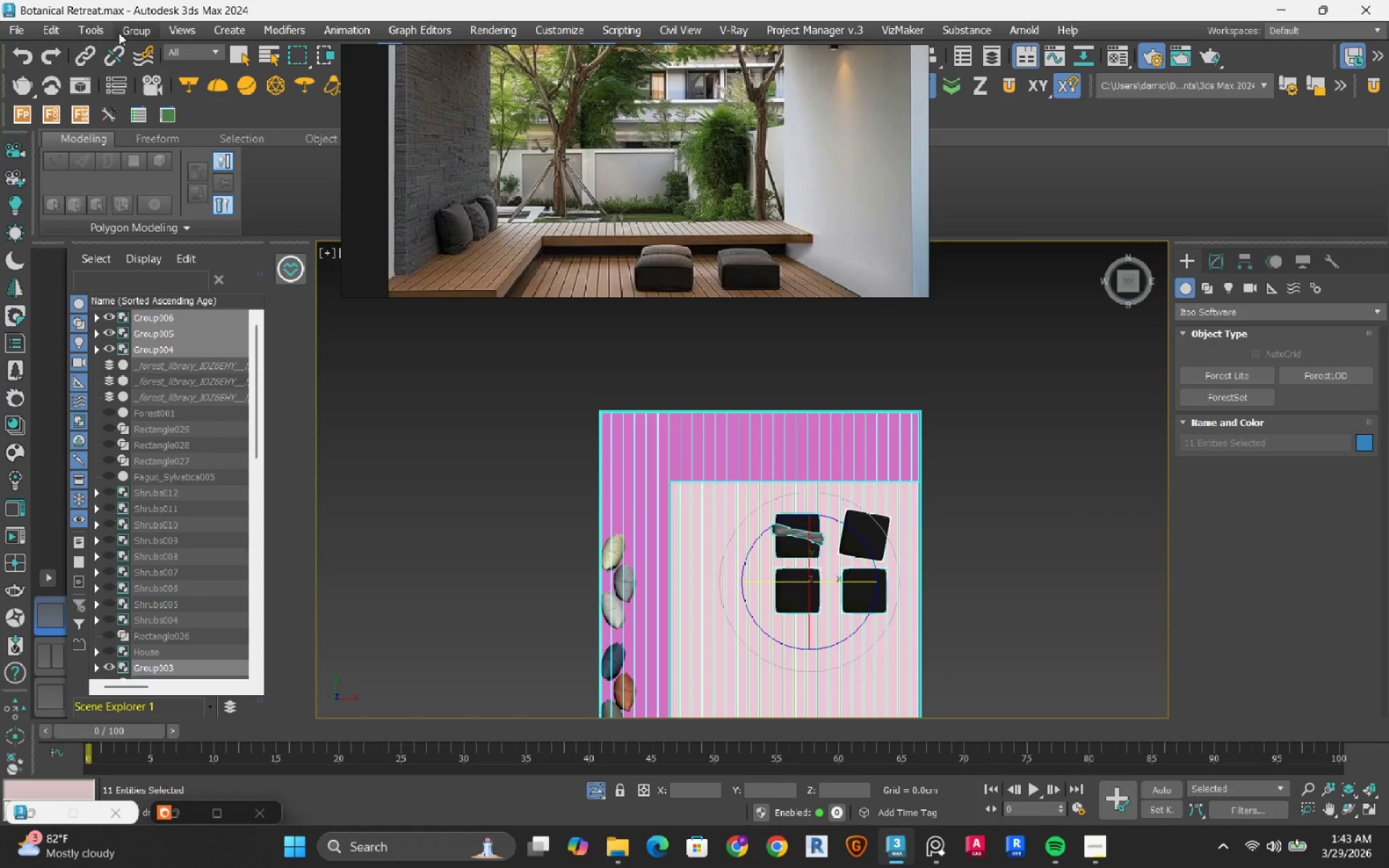 
scroll: coordinate [823, 537], scroll_direction: down, amount: 2.0
 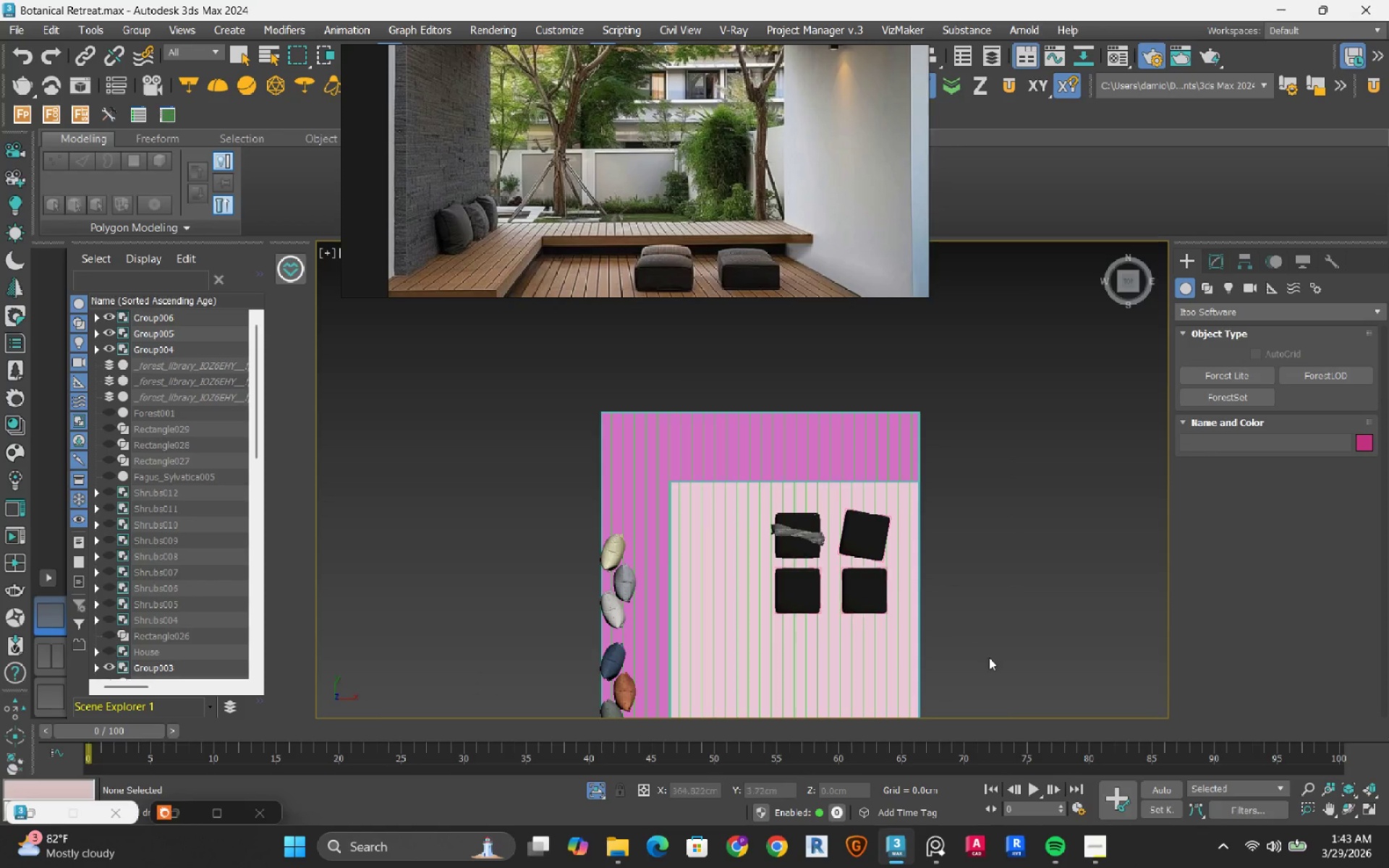 
left_click([129, 31])
 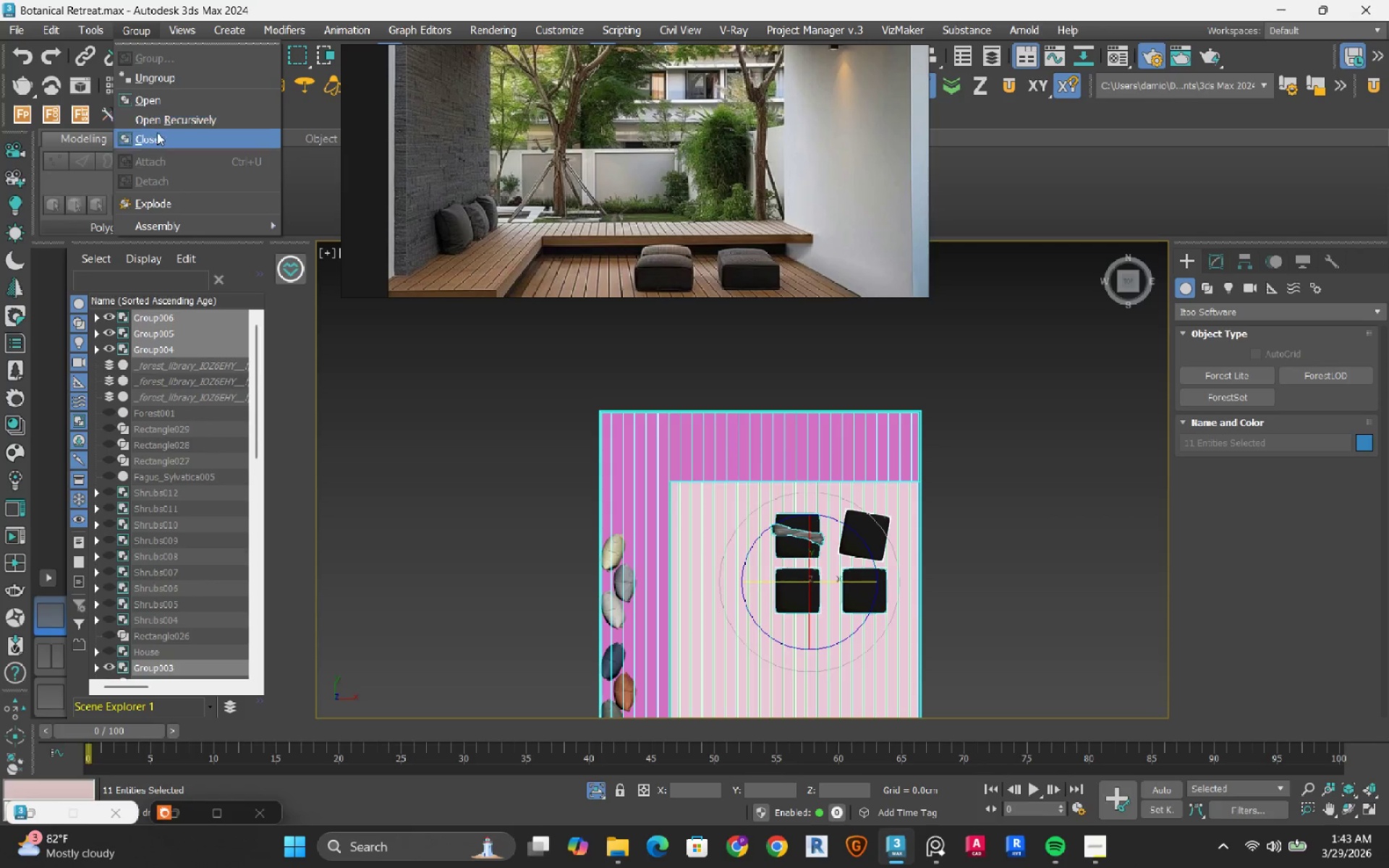 
left_click([157, 132])
 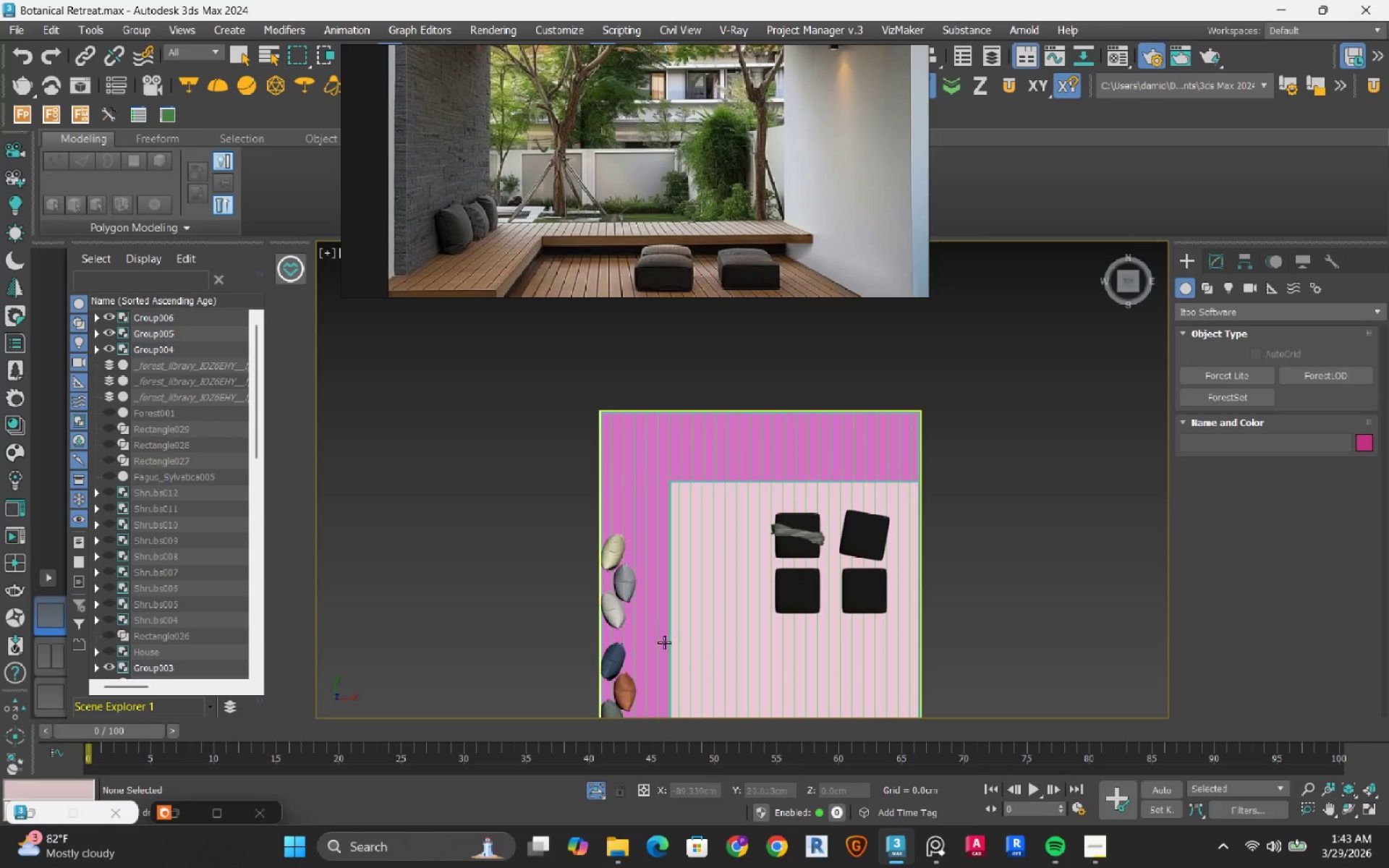 
left_click([632, 582])
 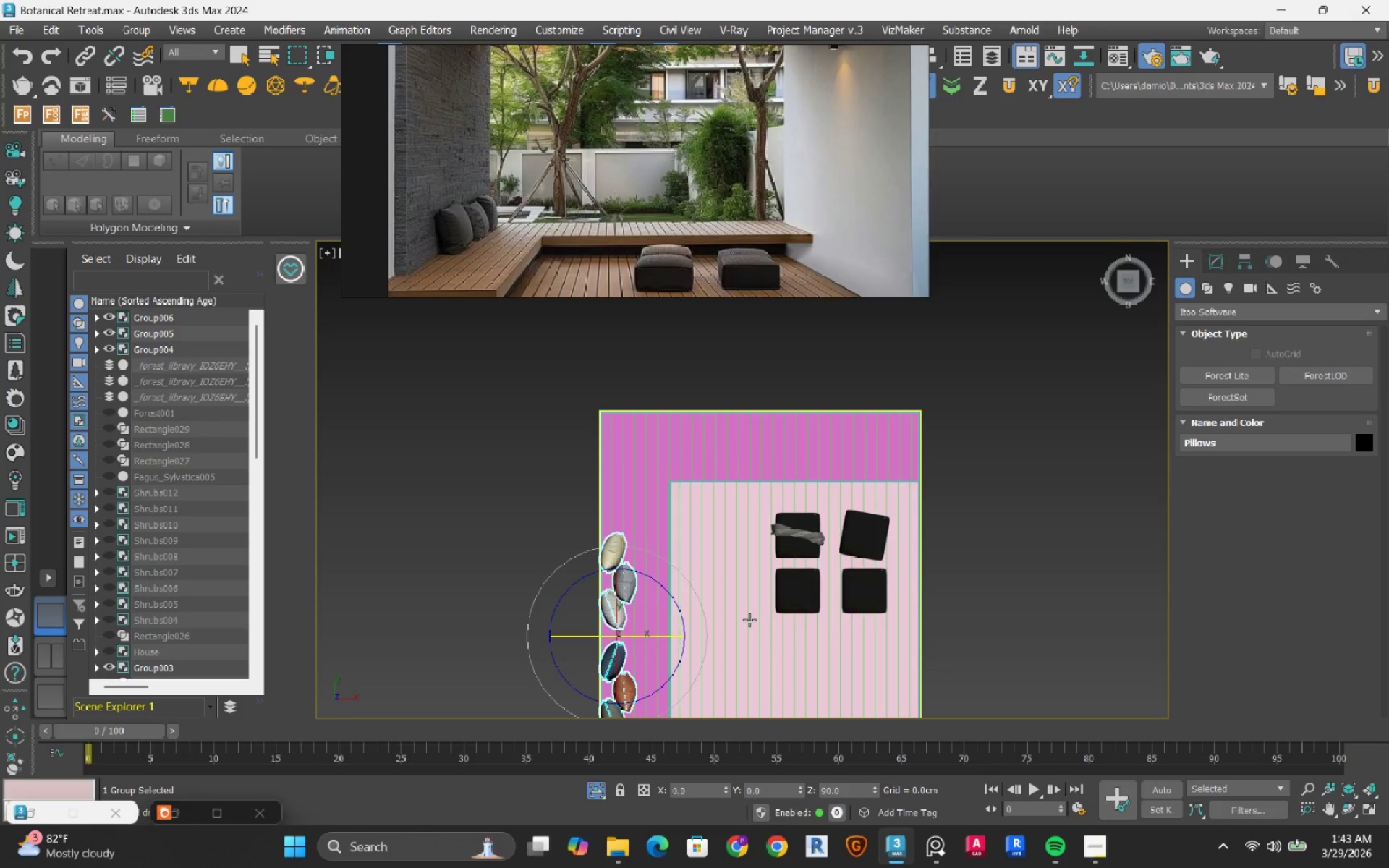 
hold_key(key=AltRight, duration=0.91)
 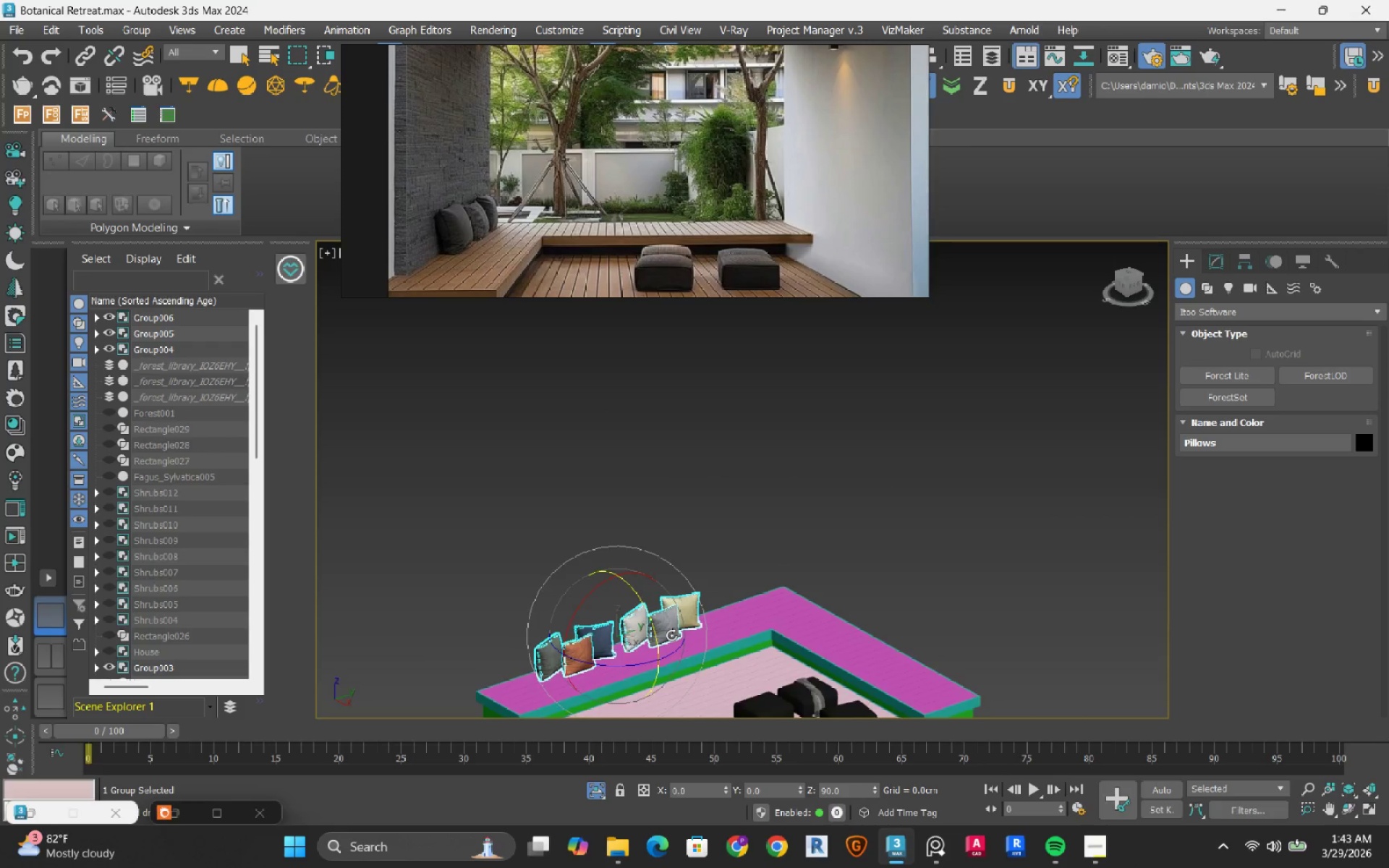 
left_click([810, 457])
 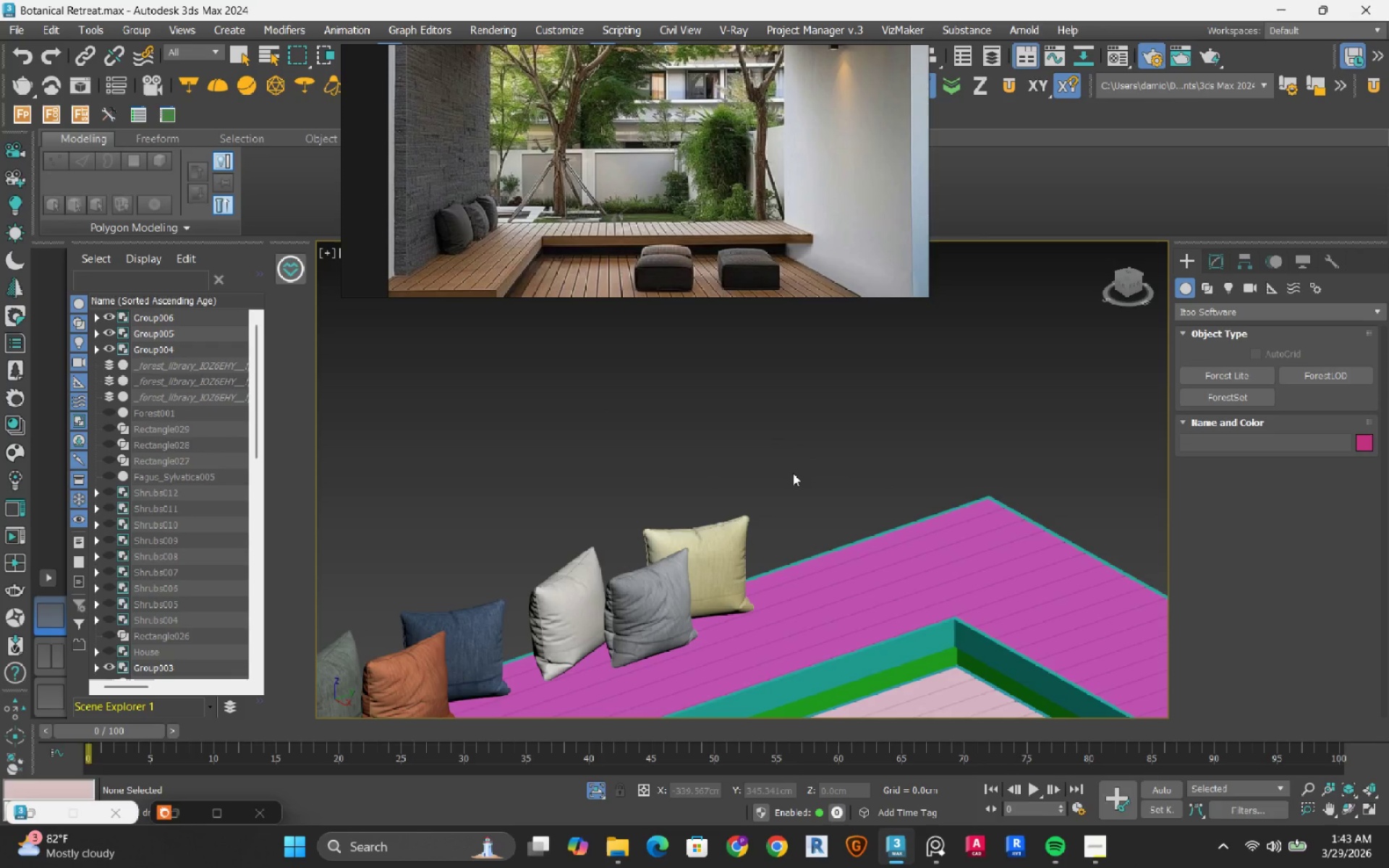 
scroll: coordinate [671, 635], scroll_direction: up, amount: 3.0
 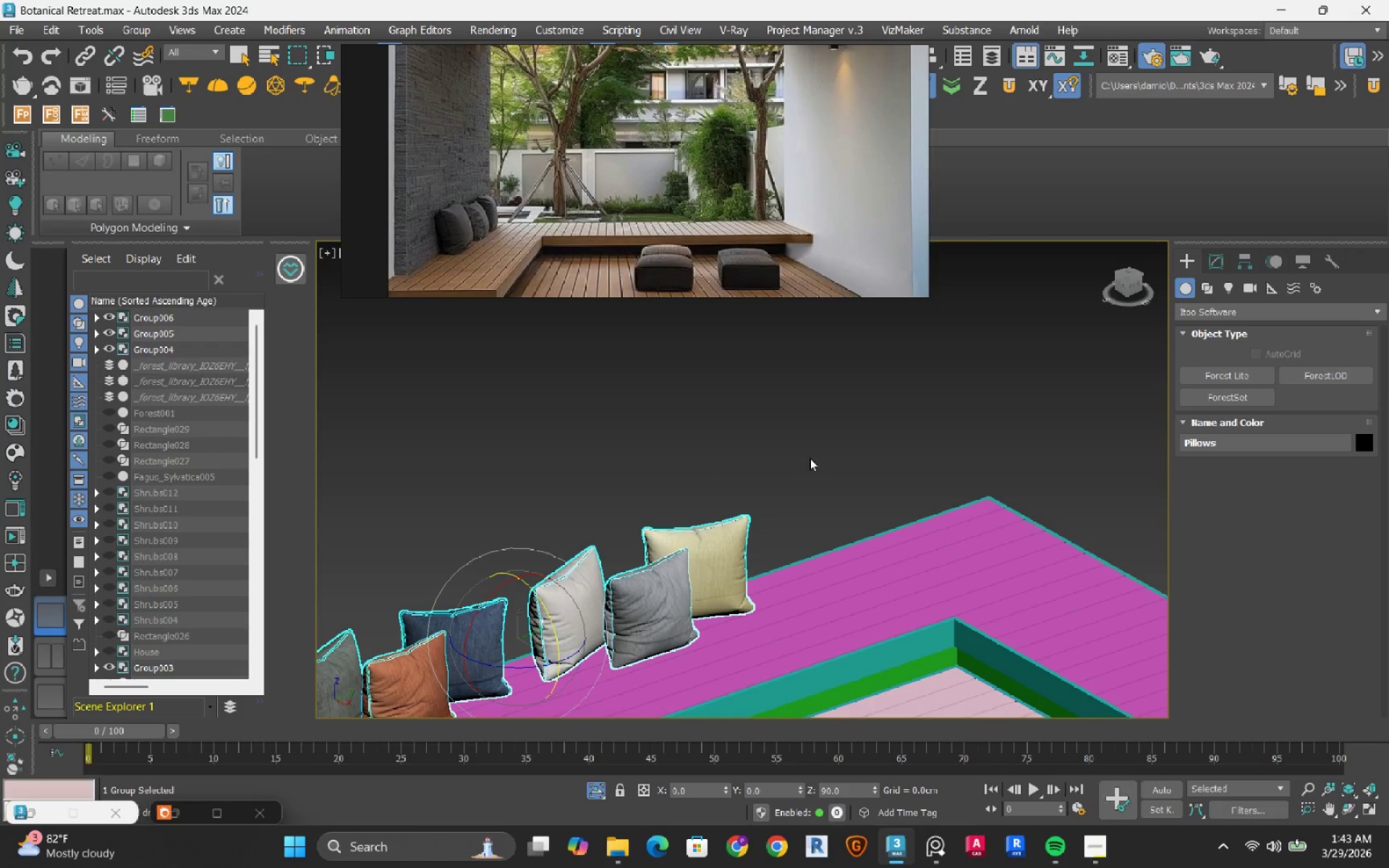 
hold_key(key=AltRight, duration=0.64)
 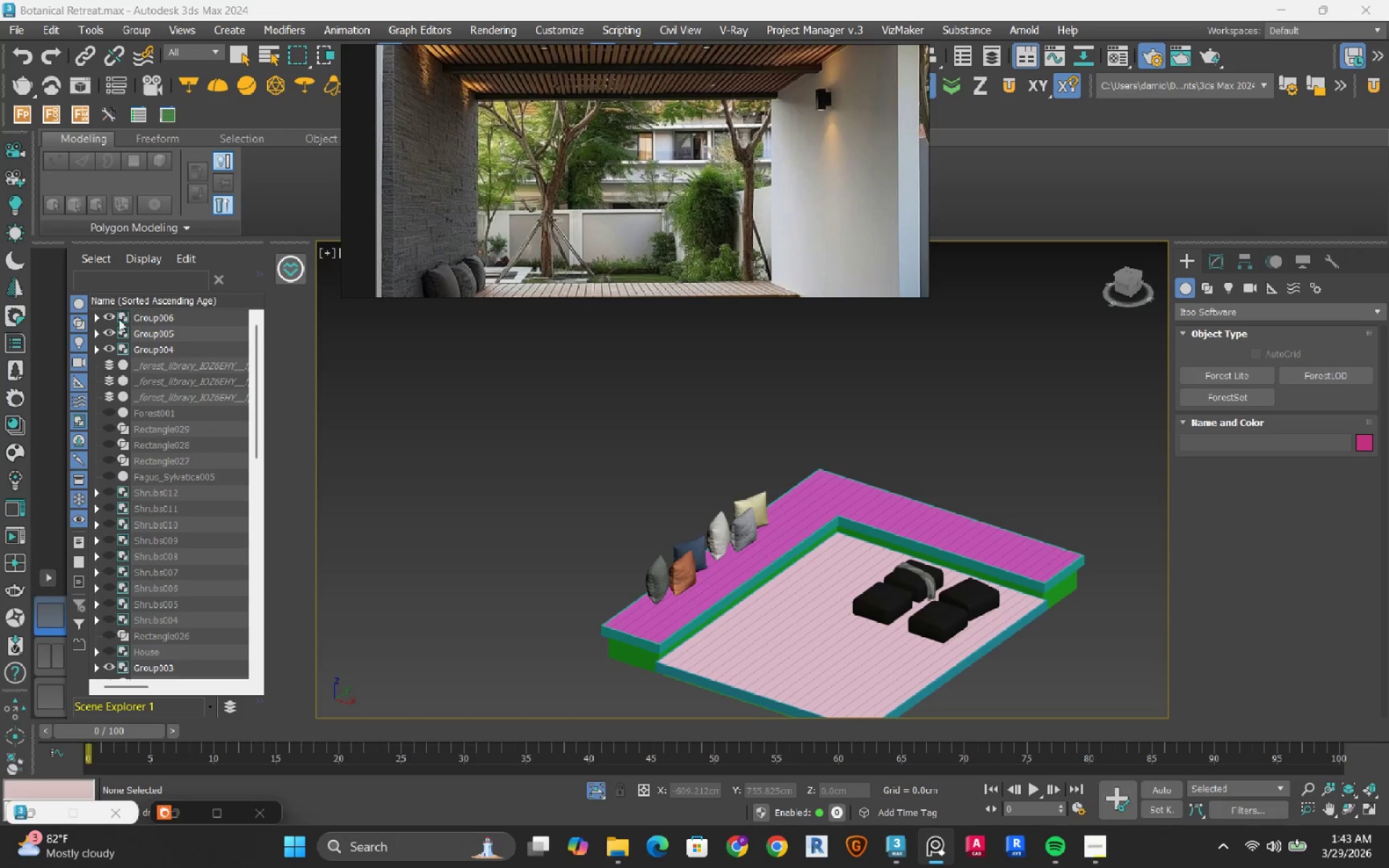 
scroll: coordinate [793, 473], scroll_direction: down, amount: 3.0
 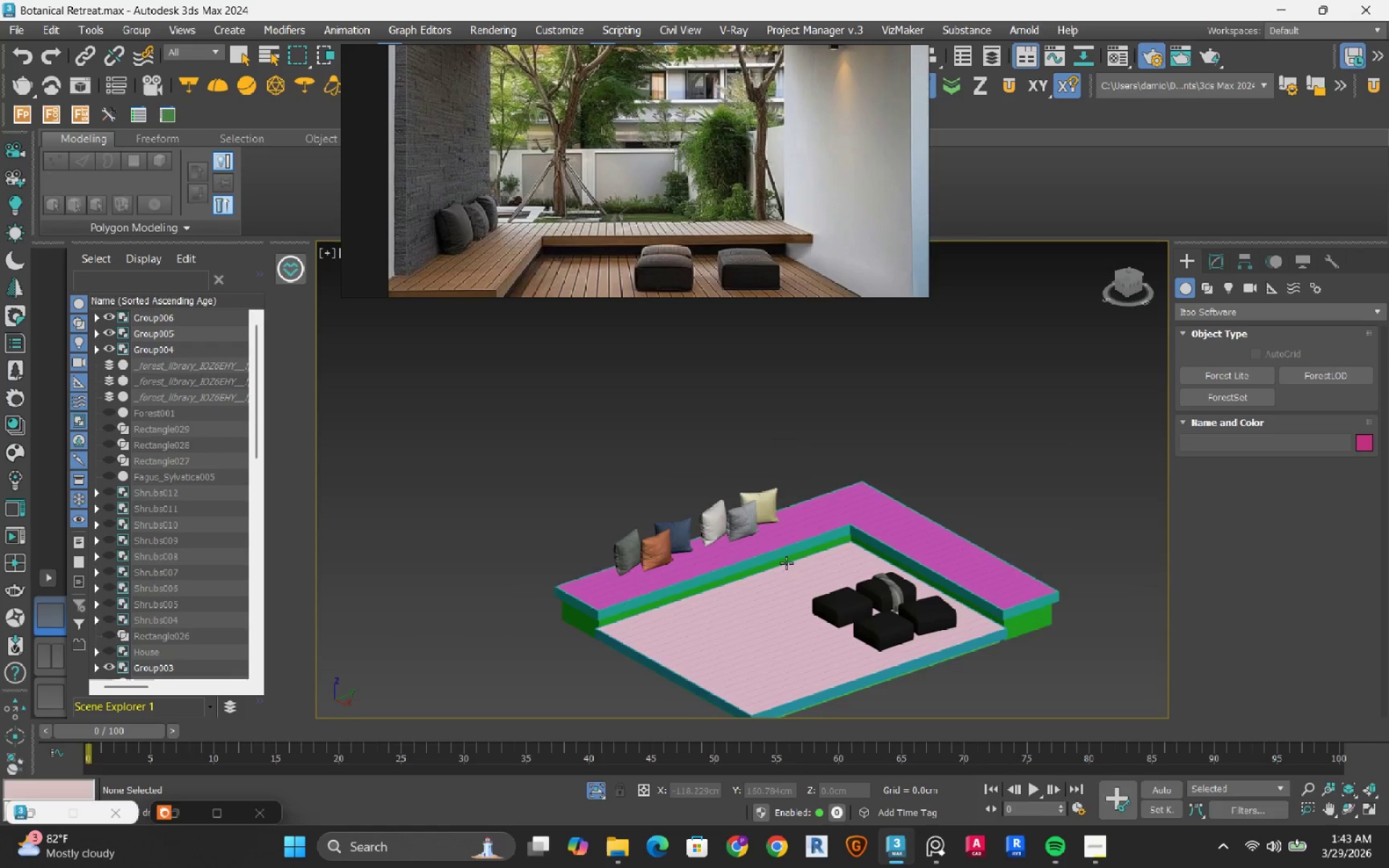 
wait(14.61)
 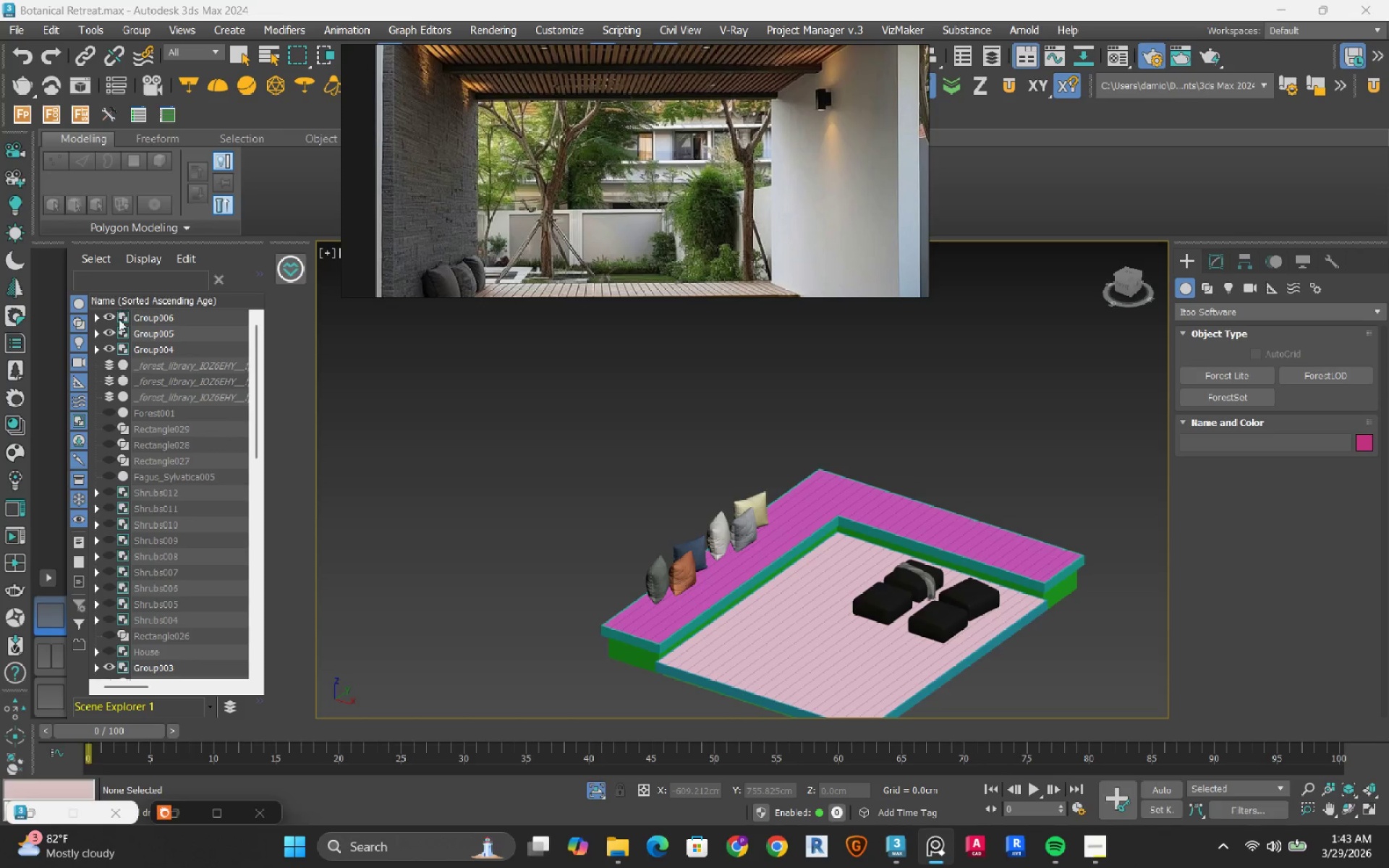 
left_click([1038, 465])
 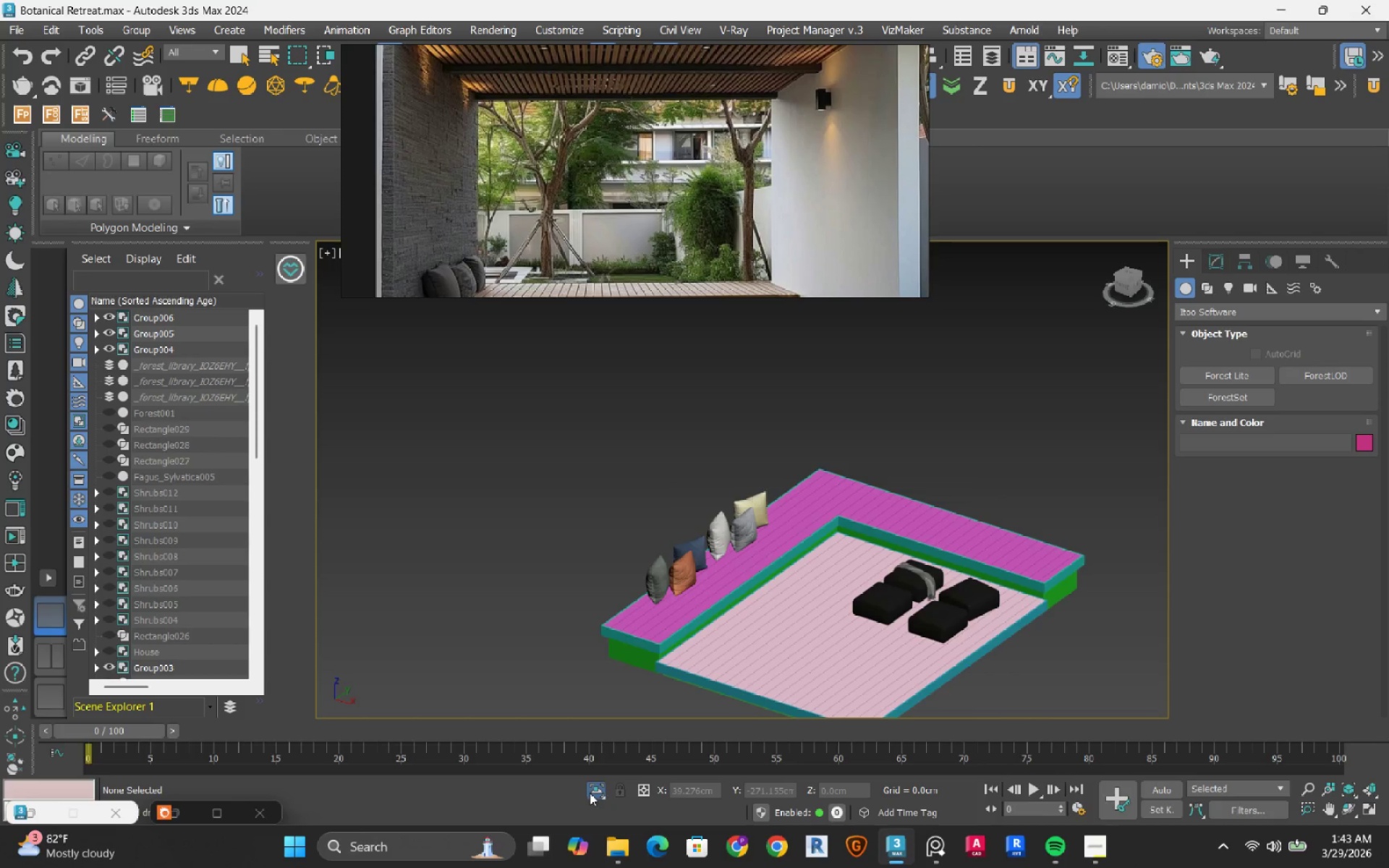 
left_click([591, 792])
 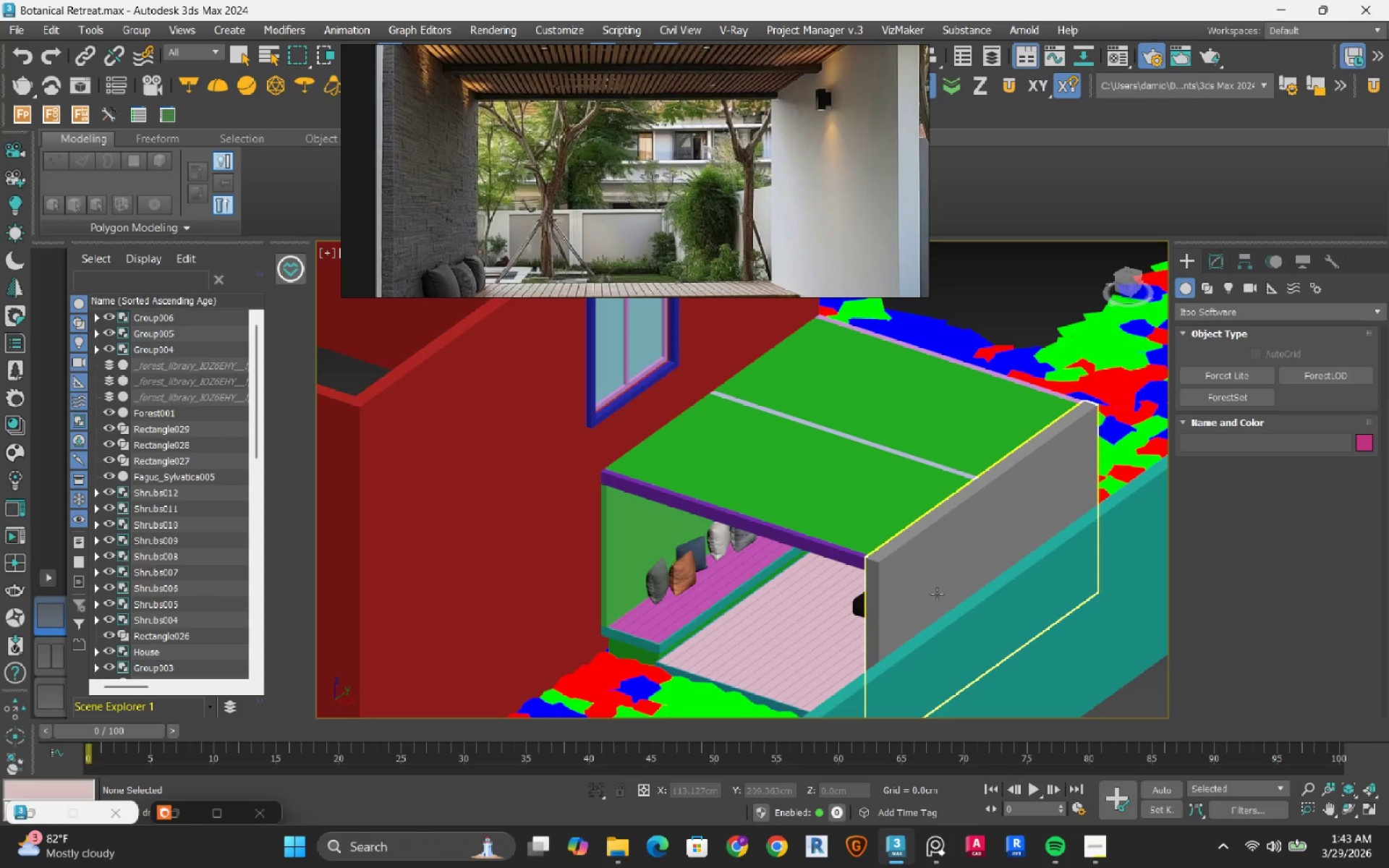 
left_click([937, 594])
 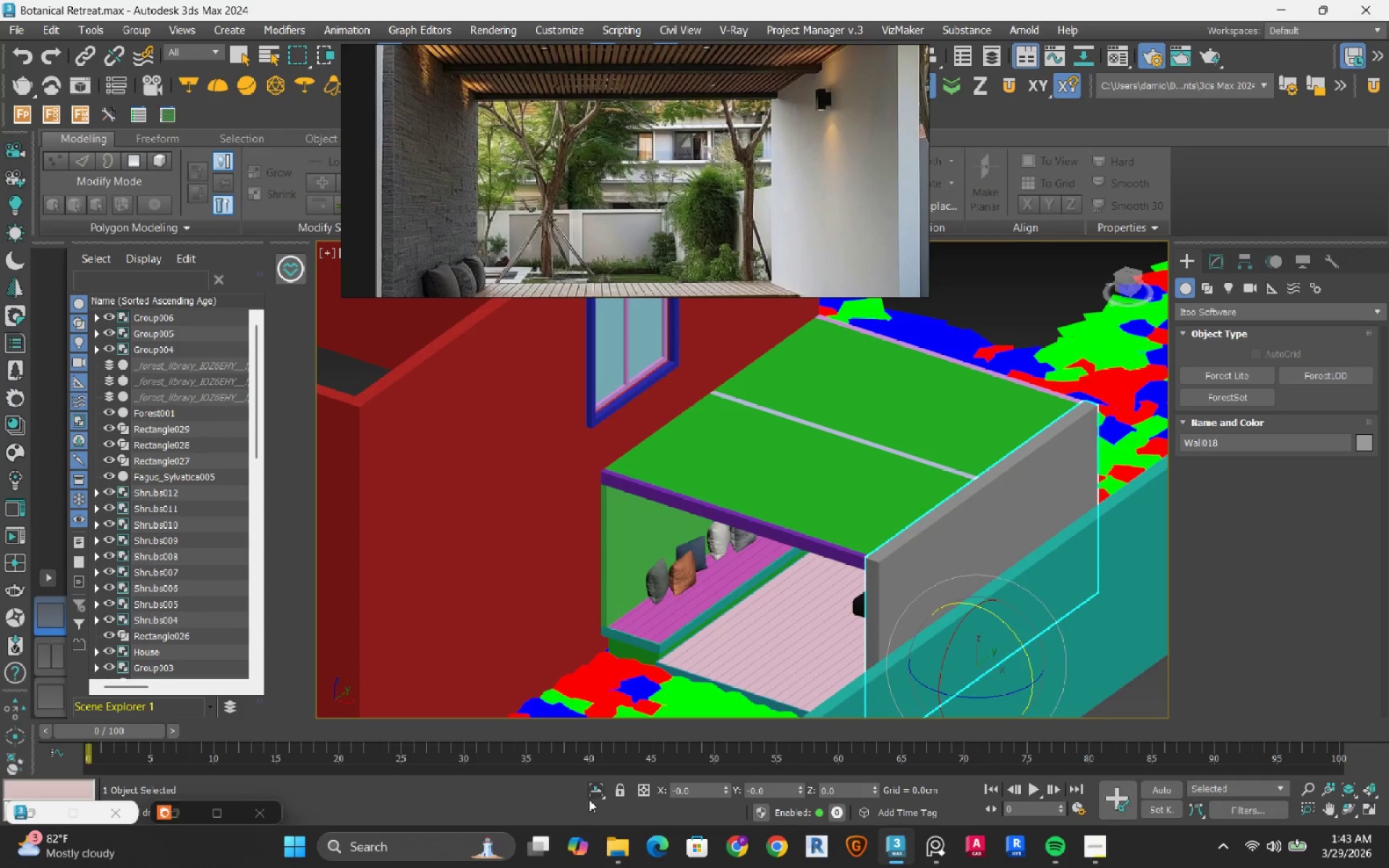 
left_click([603, 795])
 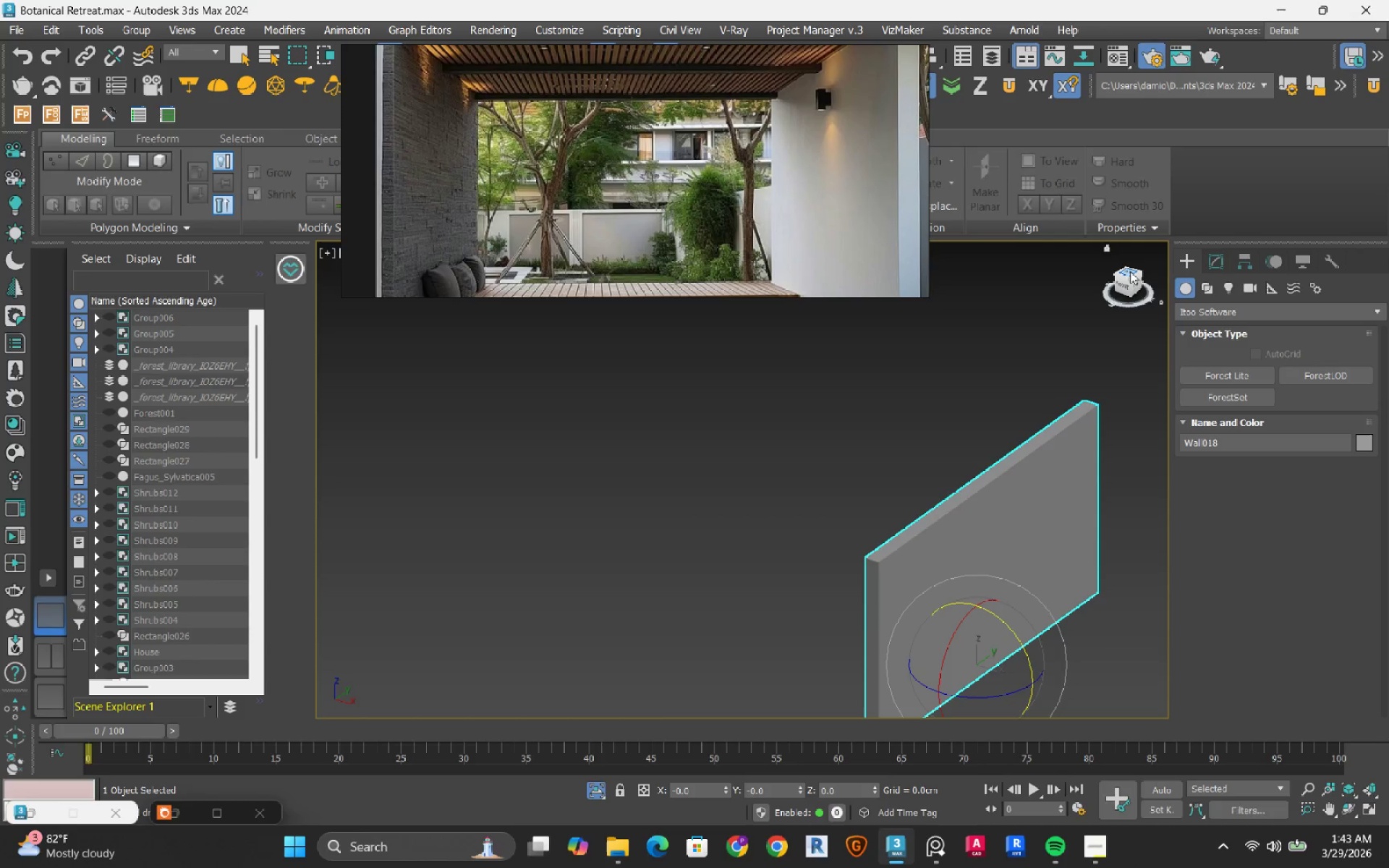 
left_click([1130, 271])
 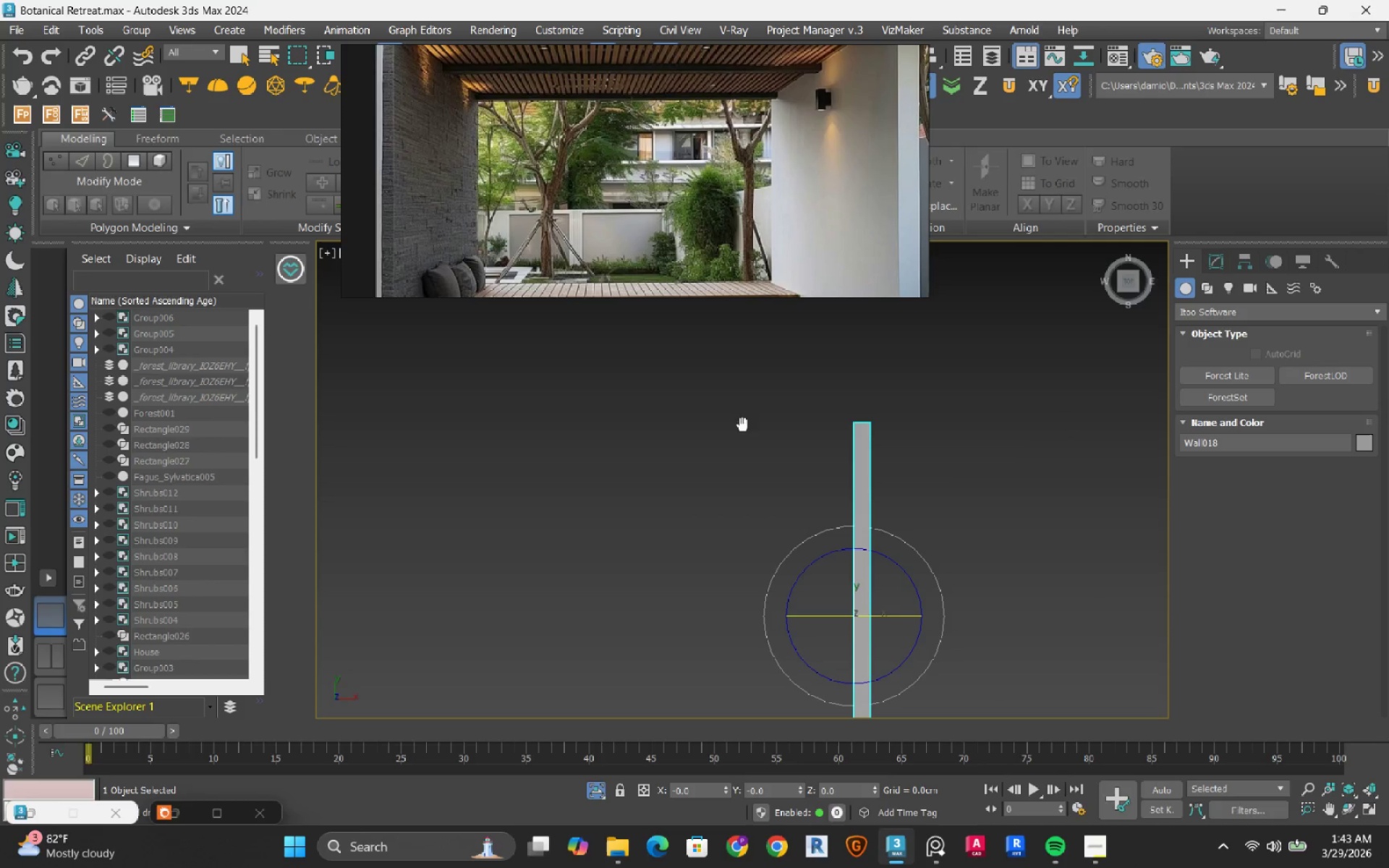 
left_click([770, 448])
 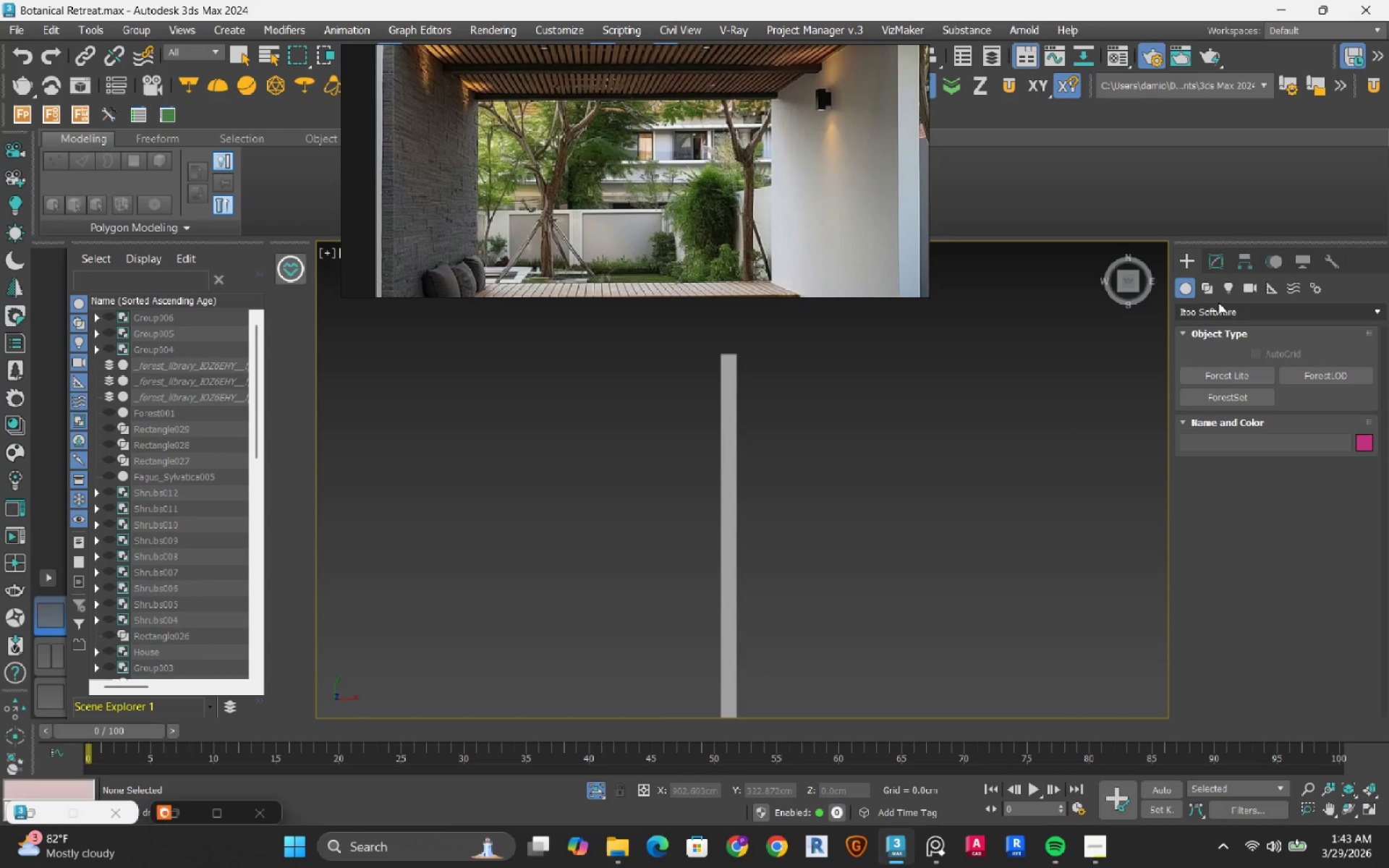 
left_click([1216, 314])
 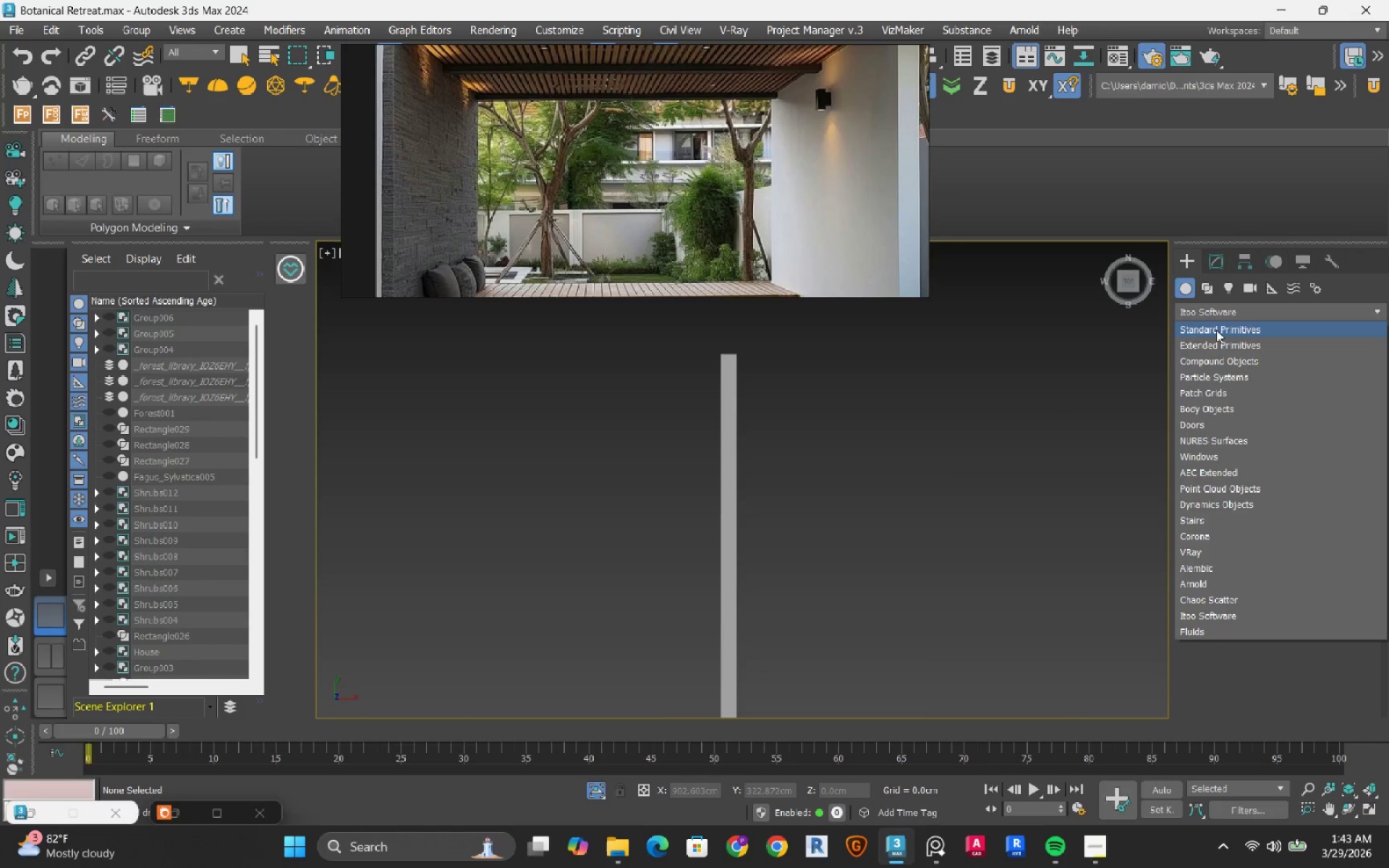 
left_click([1216, 330])
 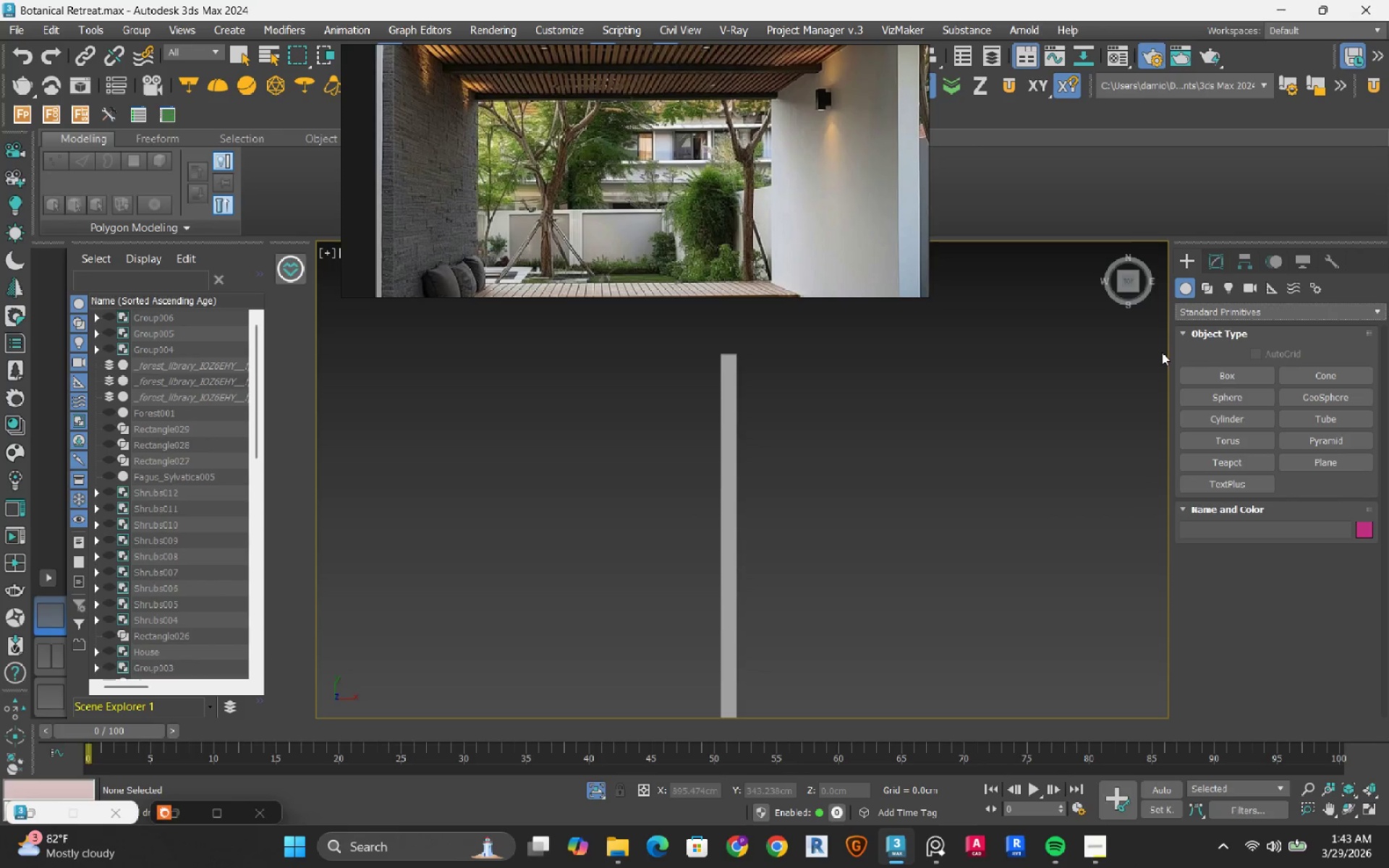 
scroll: coordinate [828, 97], scroll_direction: up, amount: 5.0
 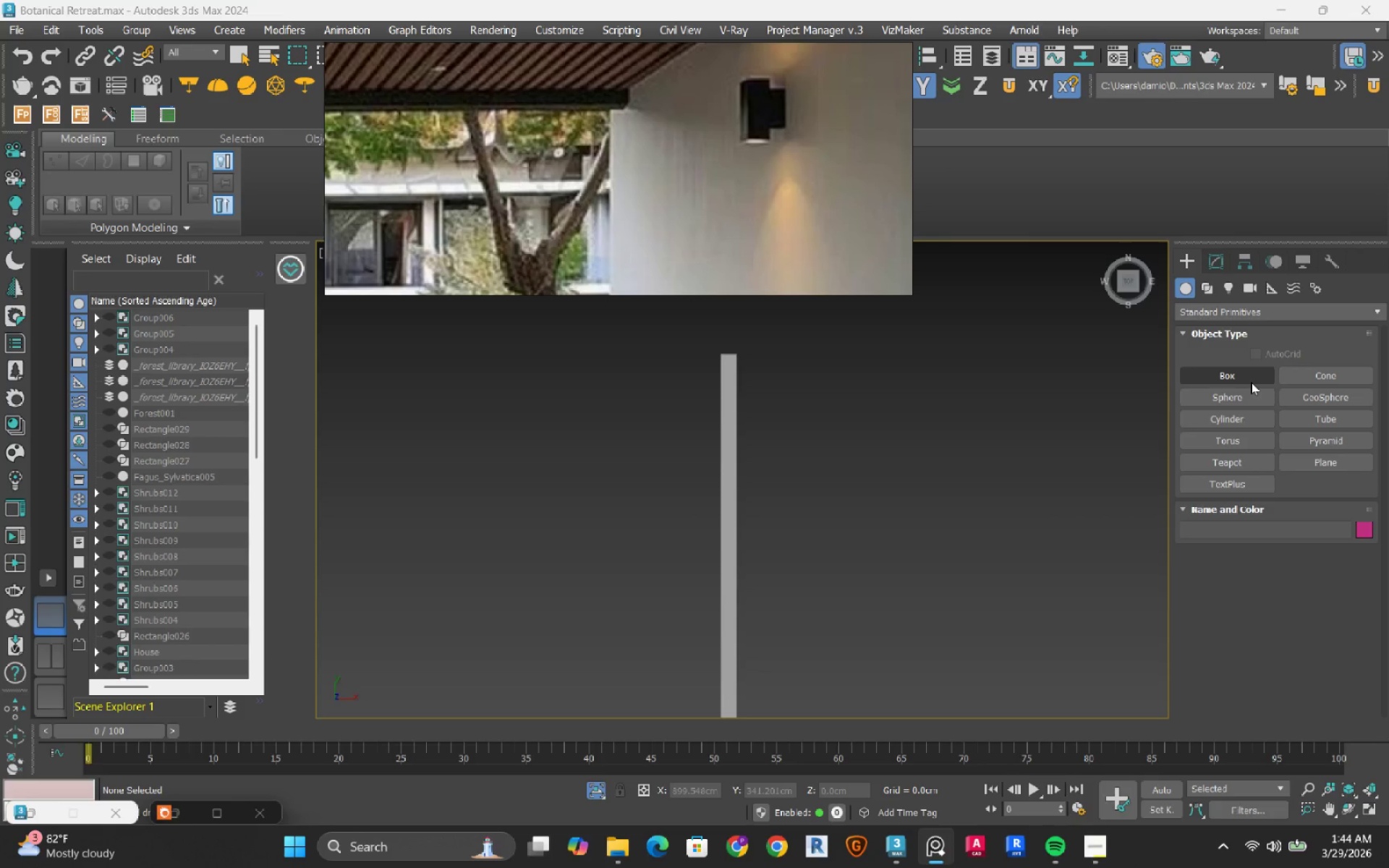 
wait(6.77)
 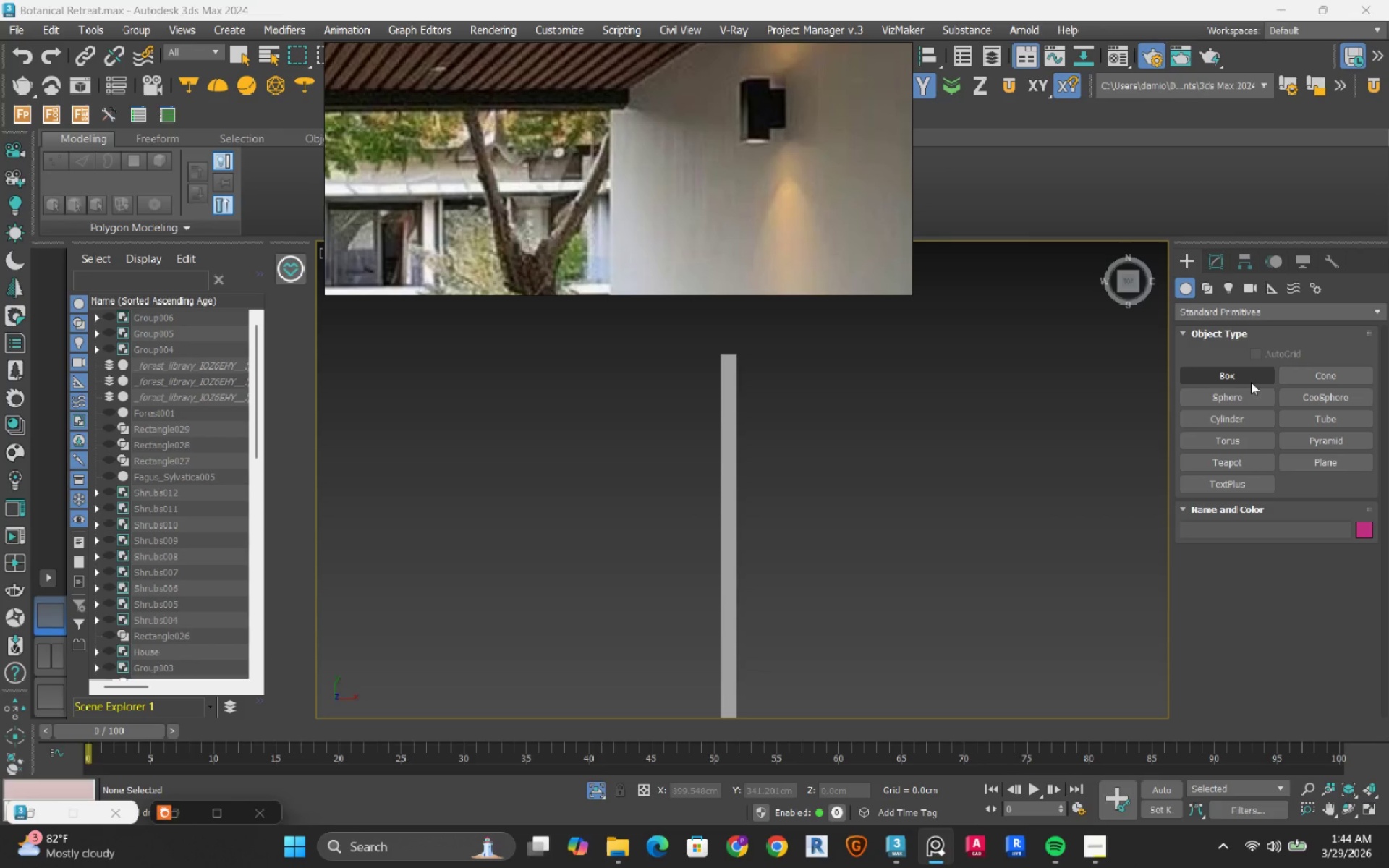 
left_click([1251, 382])
 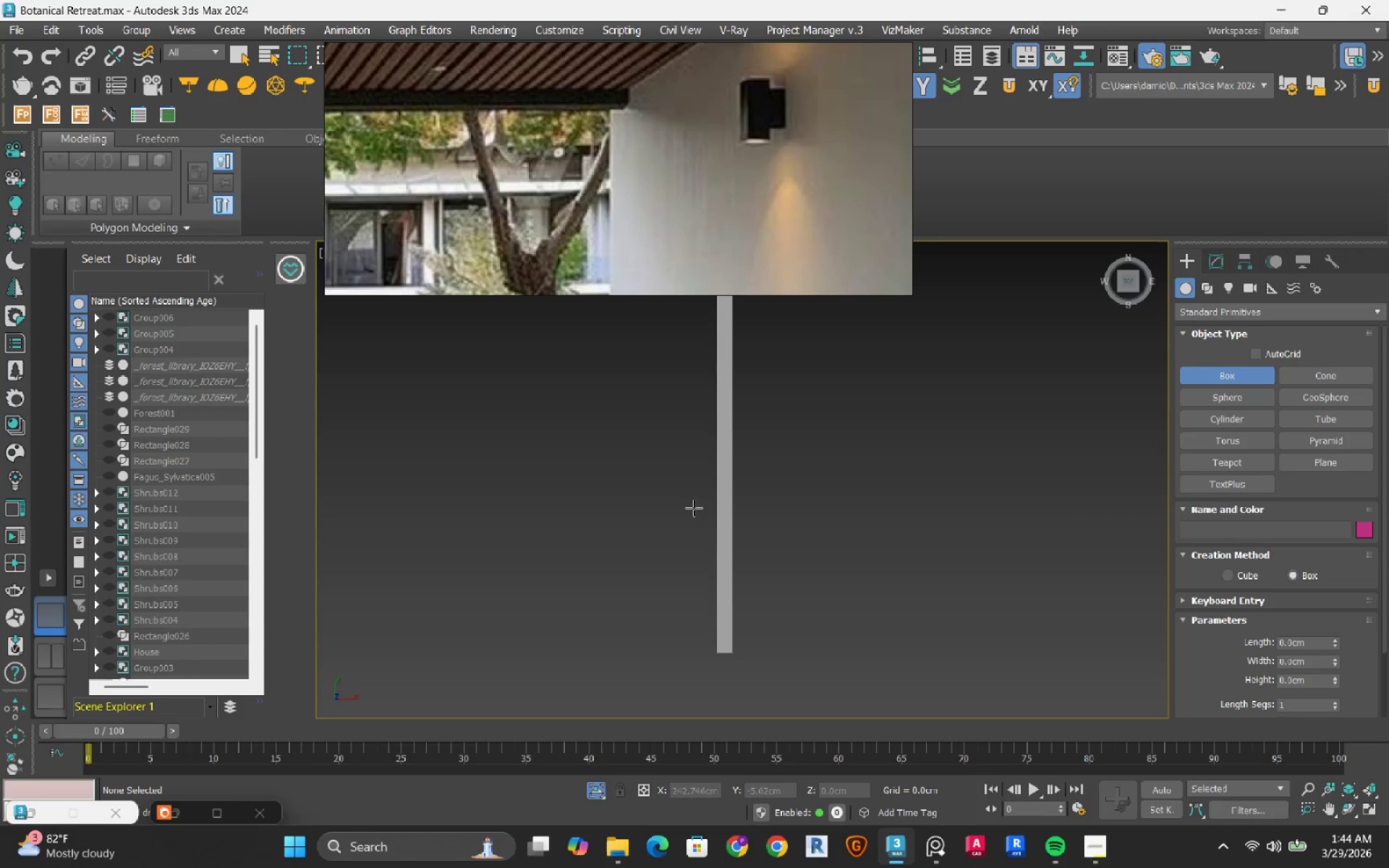 
scroll: coordinate [698, 510], scroll_direction: up, amount: 6.0
 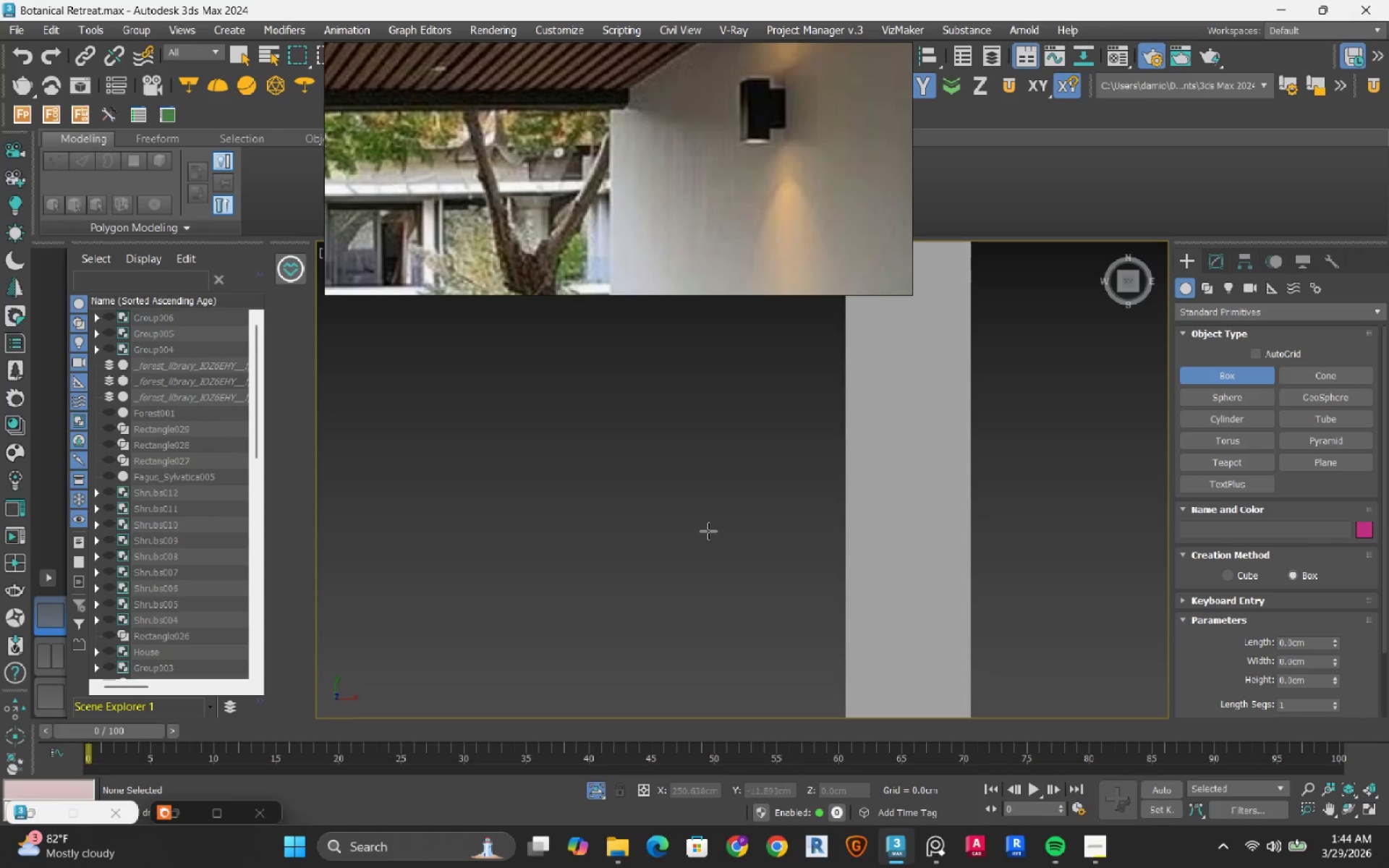 
left_click_drag(start_coordinate=[708, 530], to_coordinate=[763, 582])
 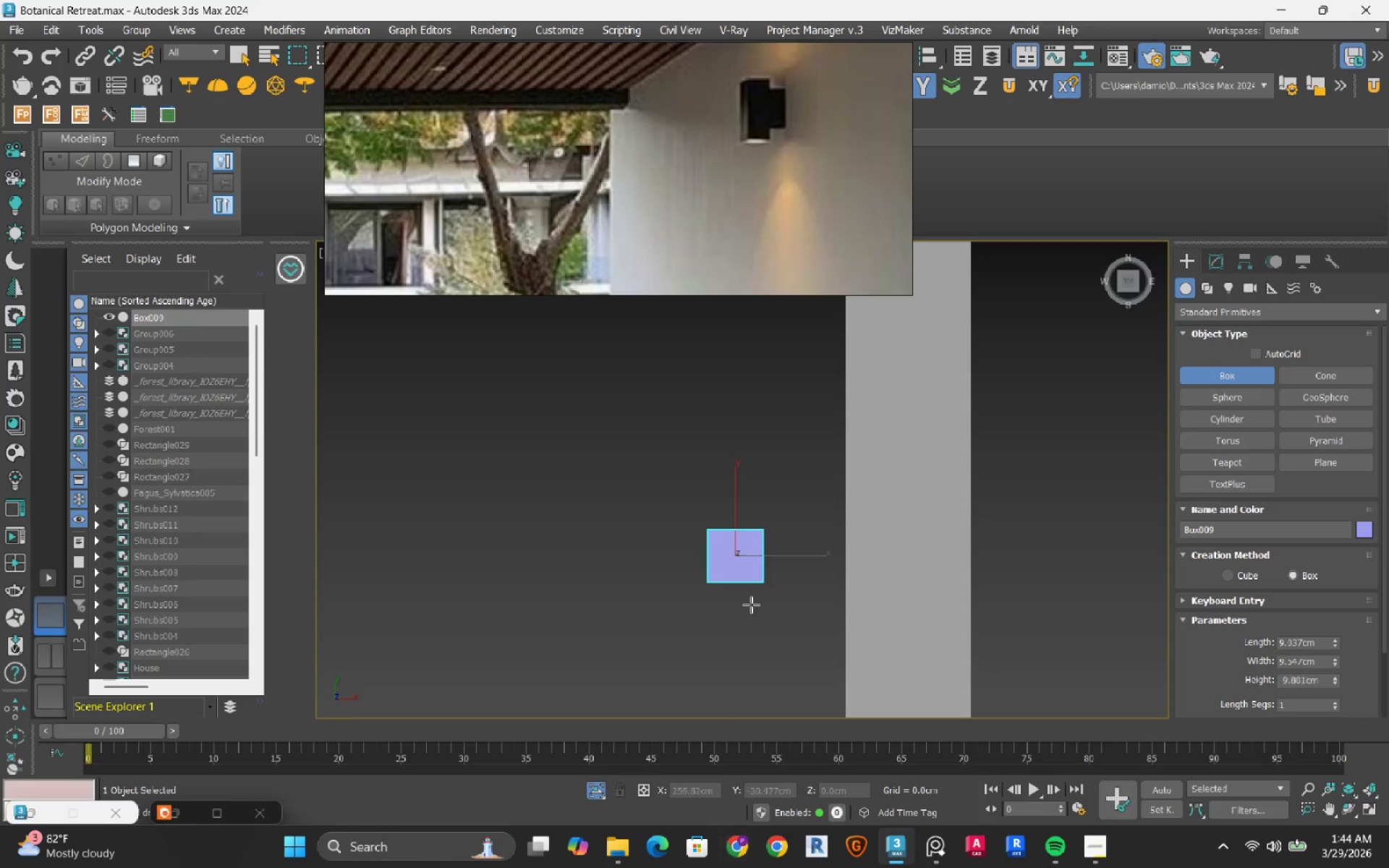 
left_click([788, 460])
 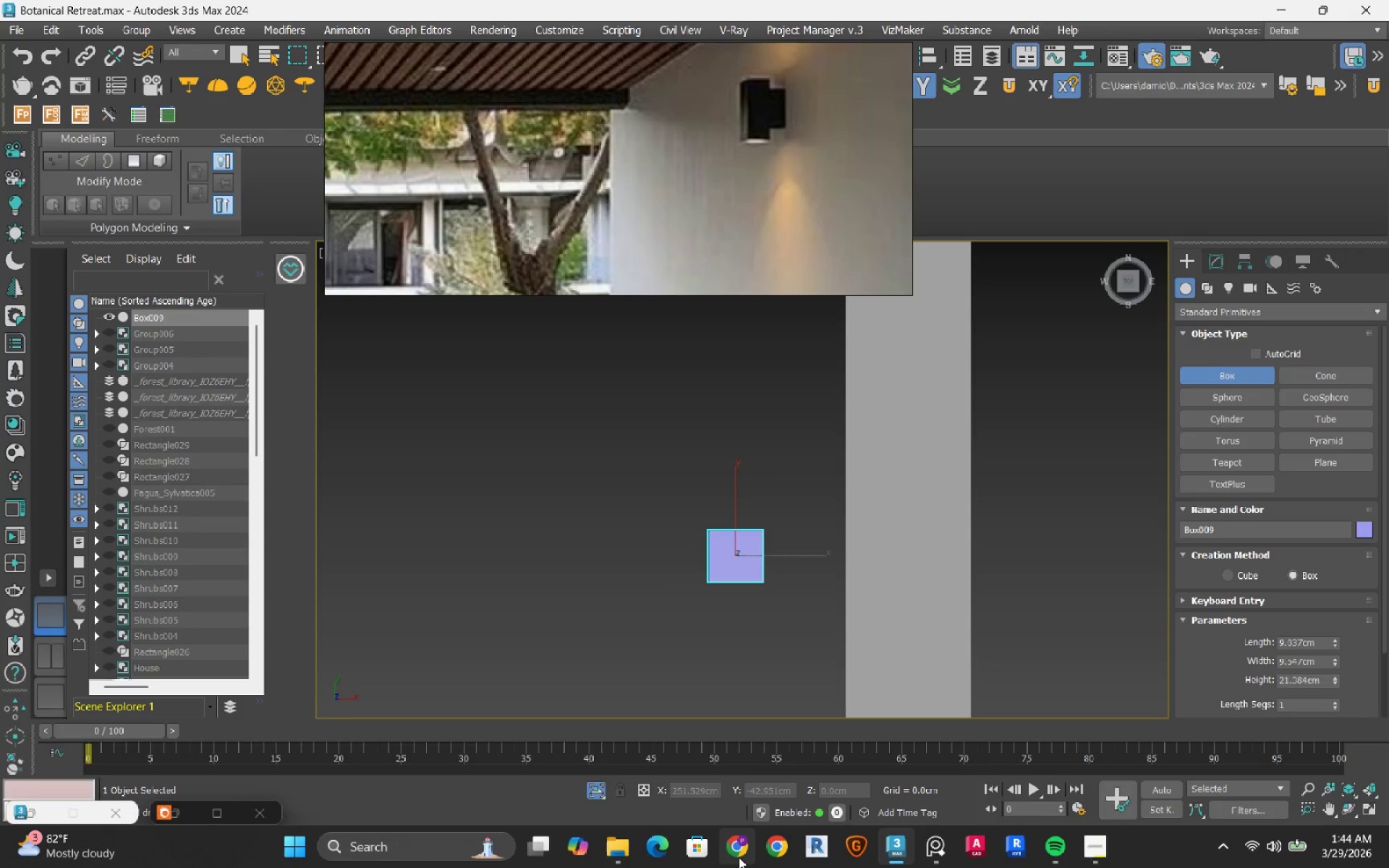 
left_click([739, 857])
 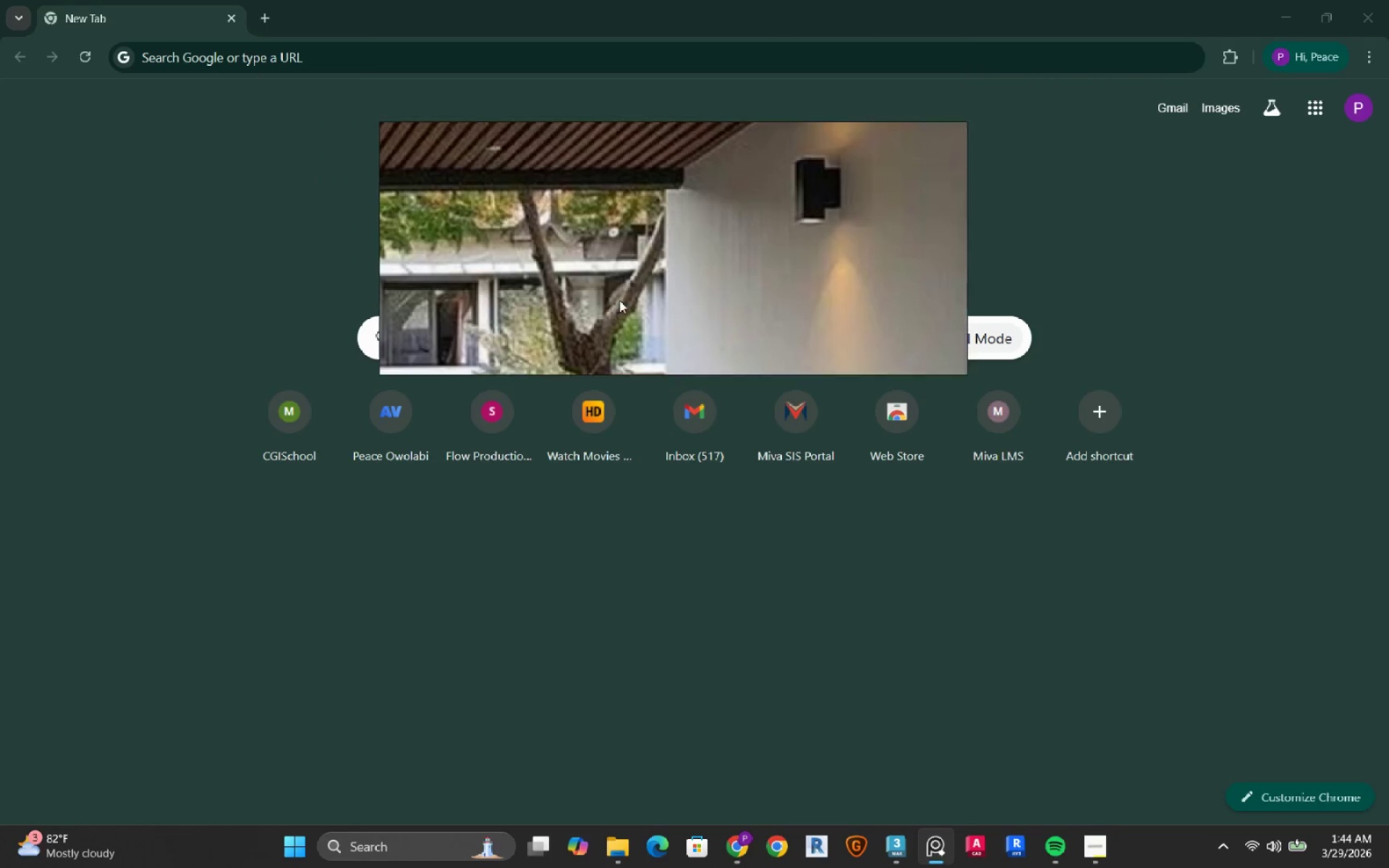 
left_click([436, 49])
 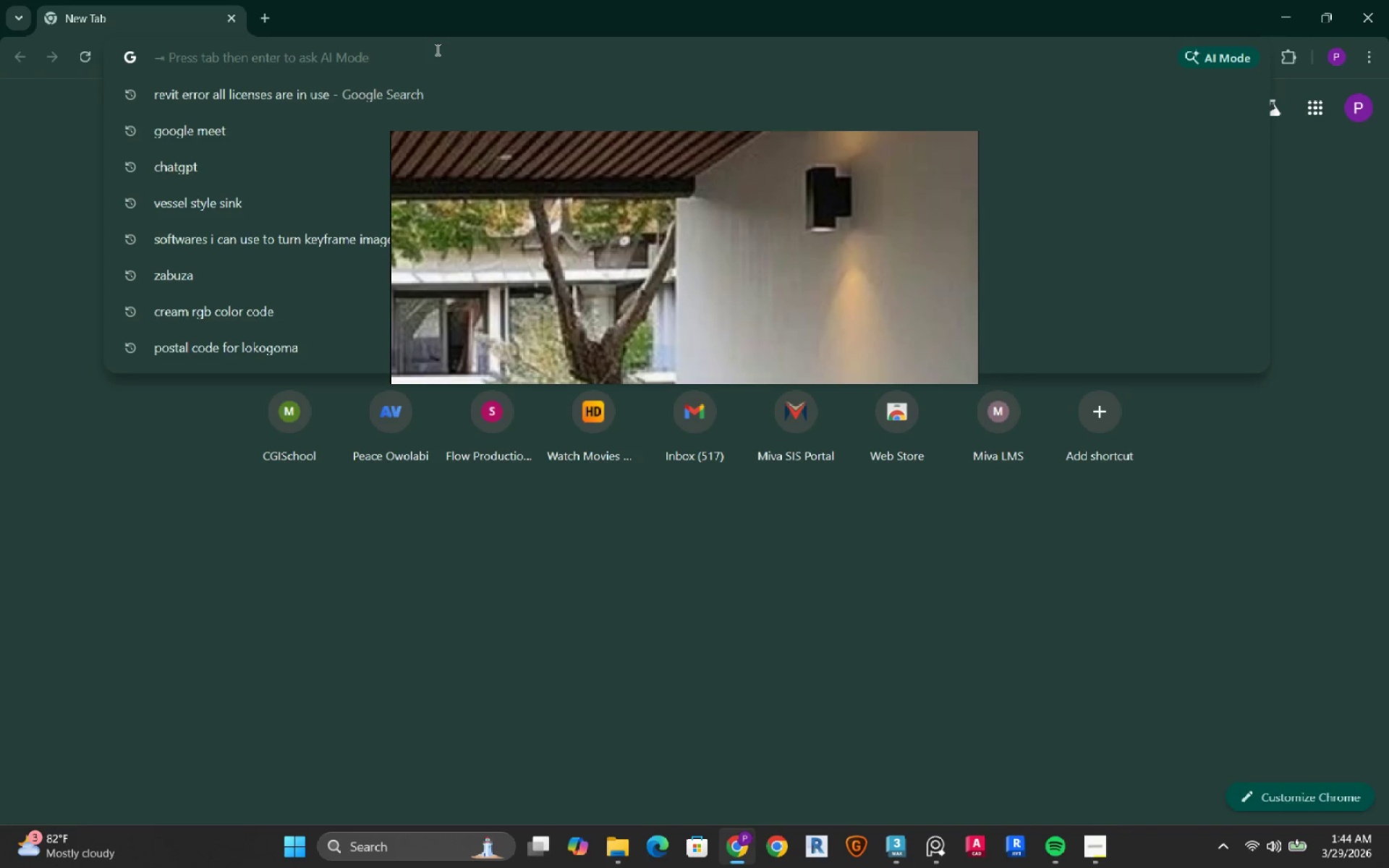 
type(chat)
 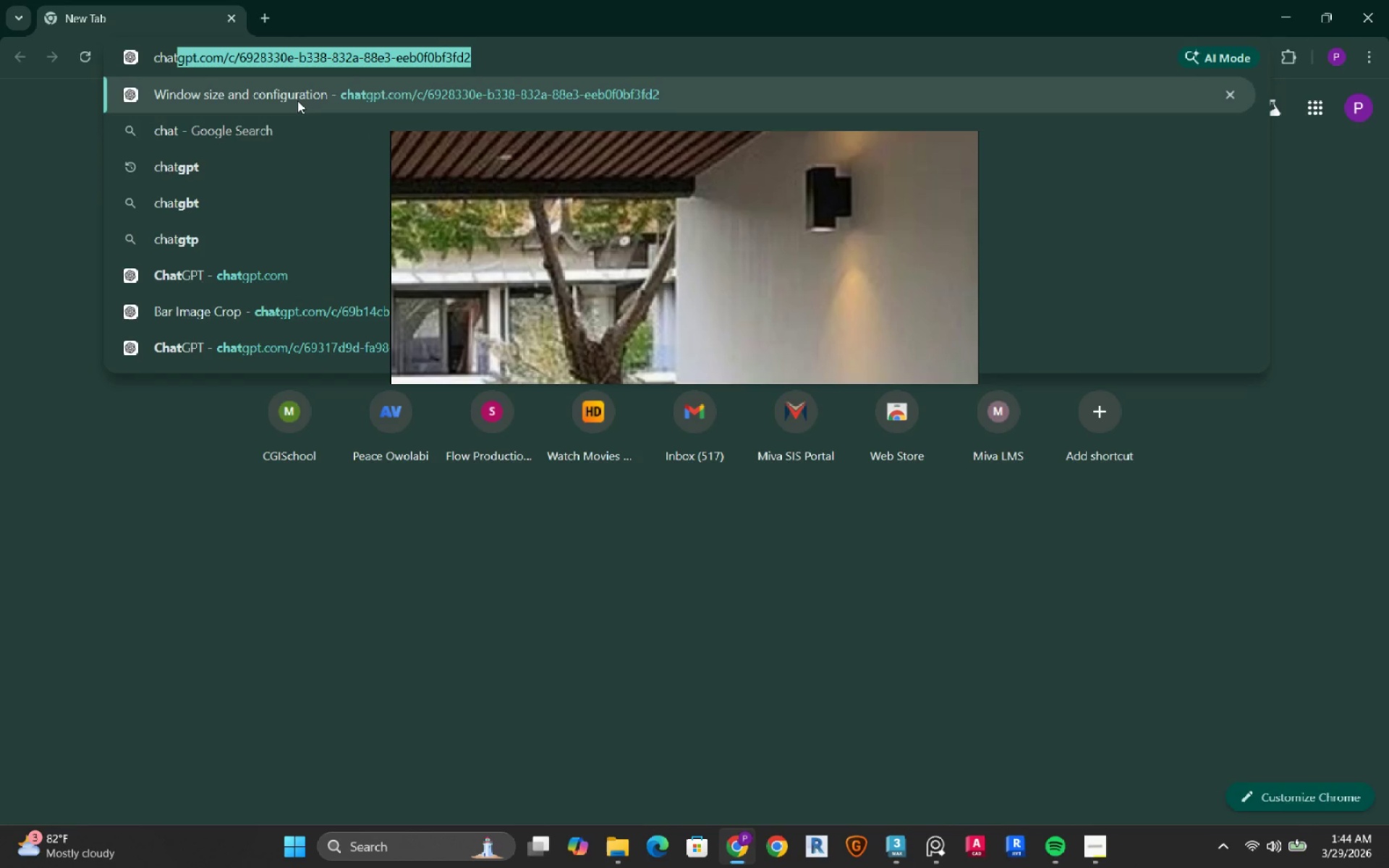 
key(Enter)
 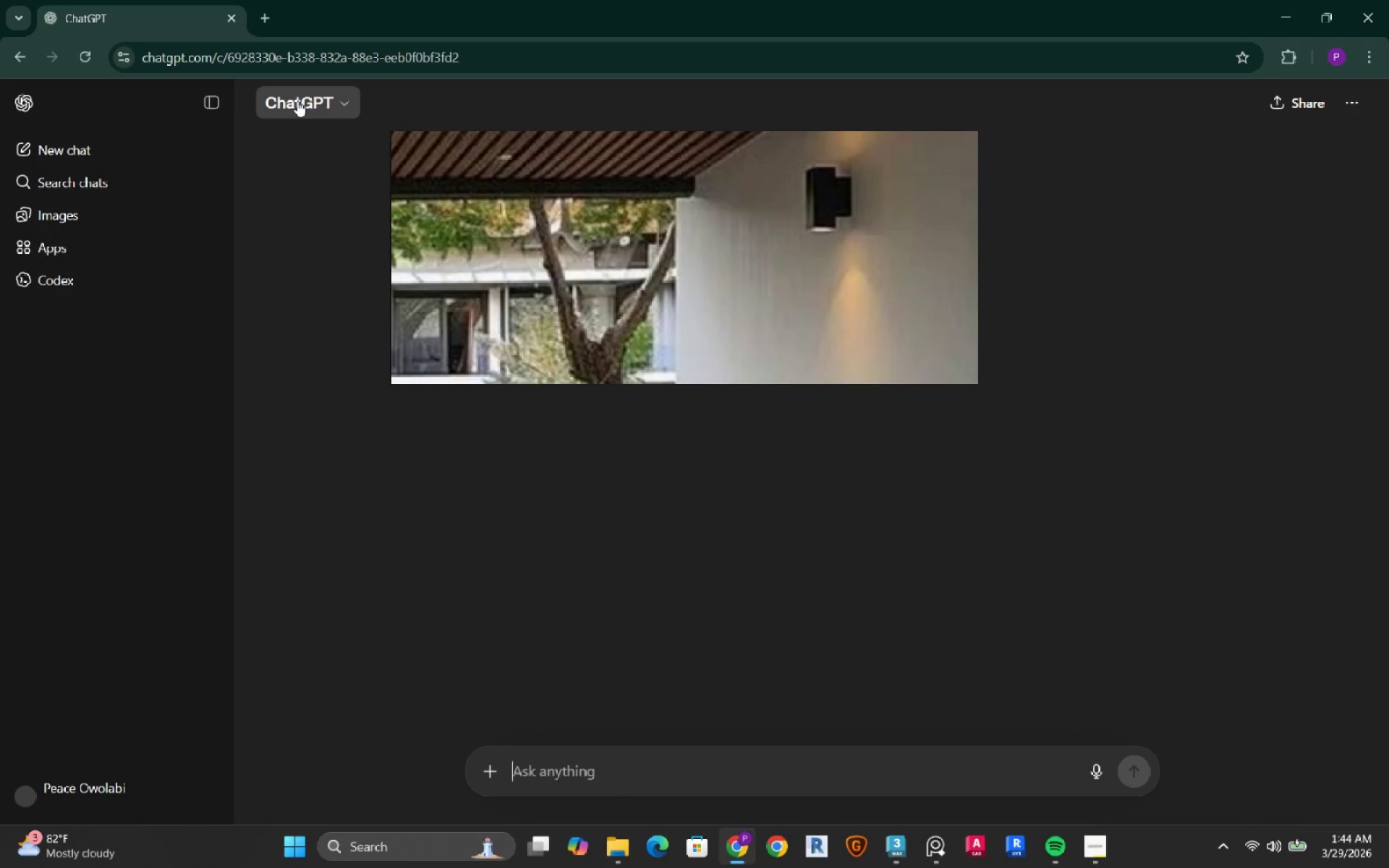 
wait(8.98)
 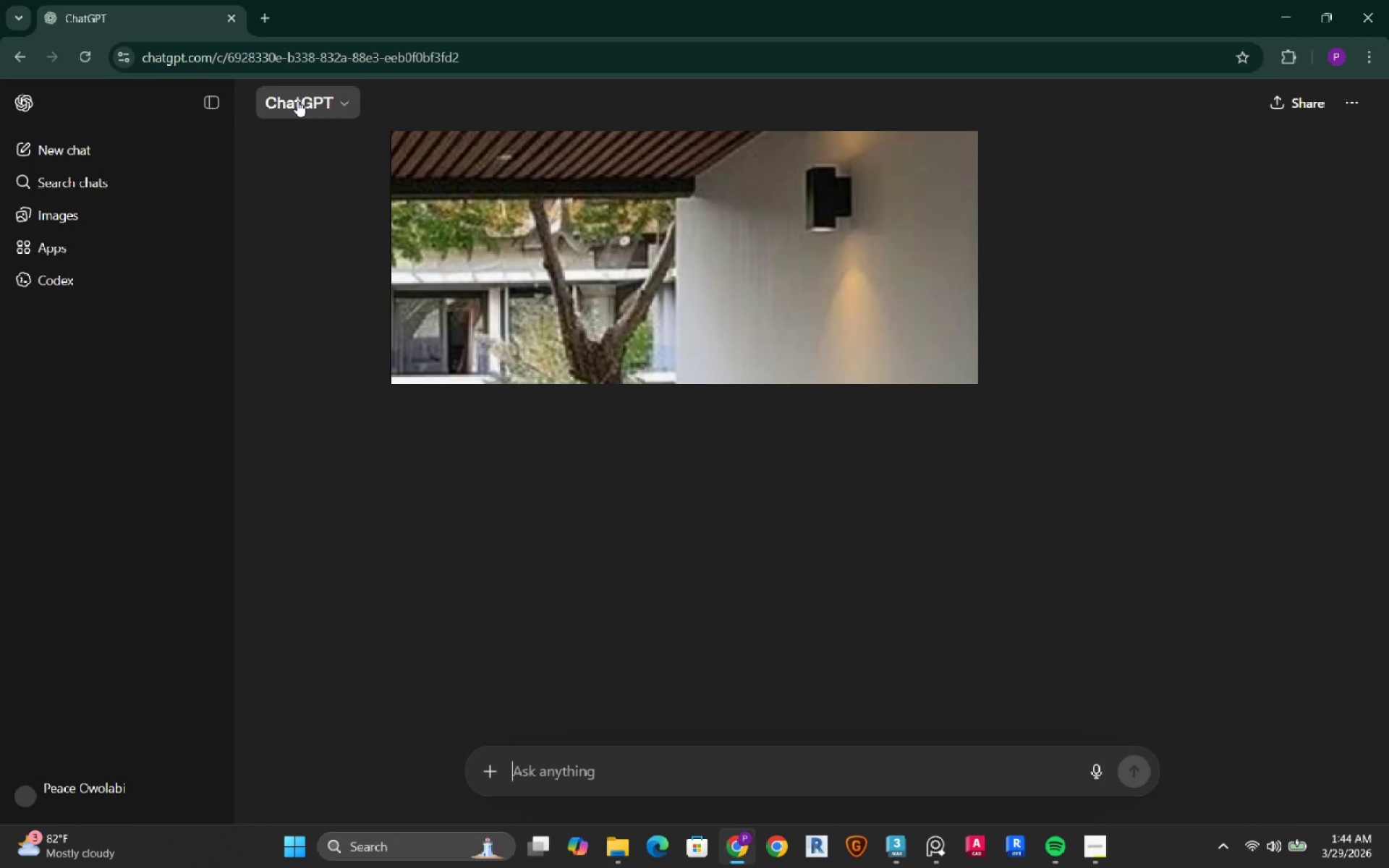 
left_click([111, 427])
 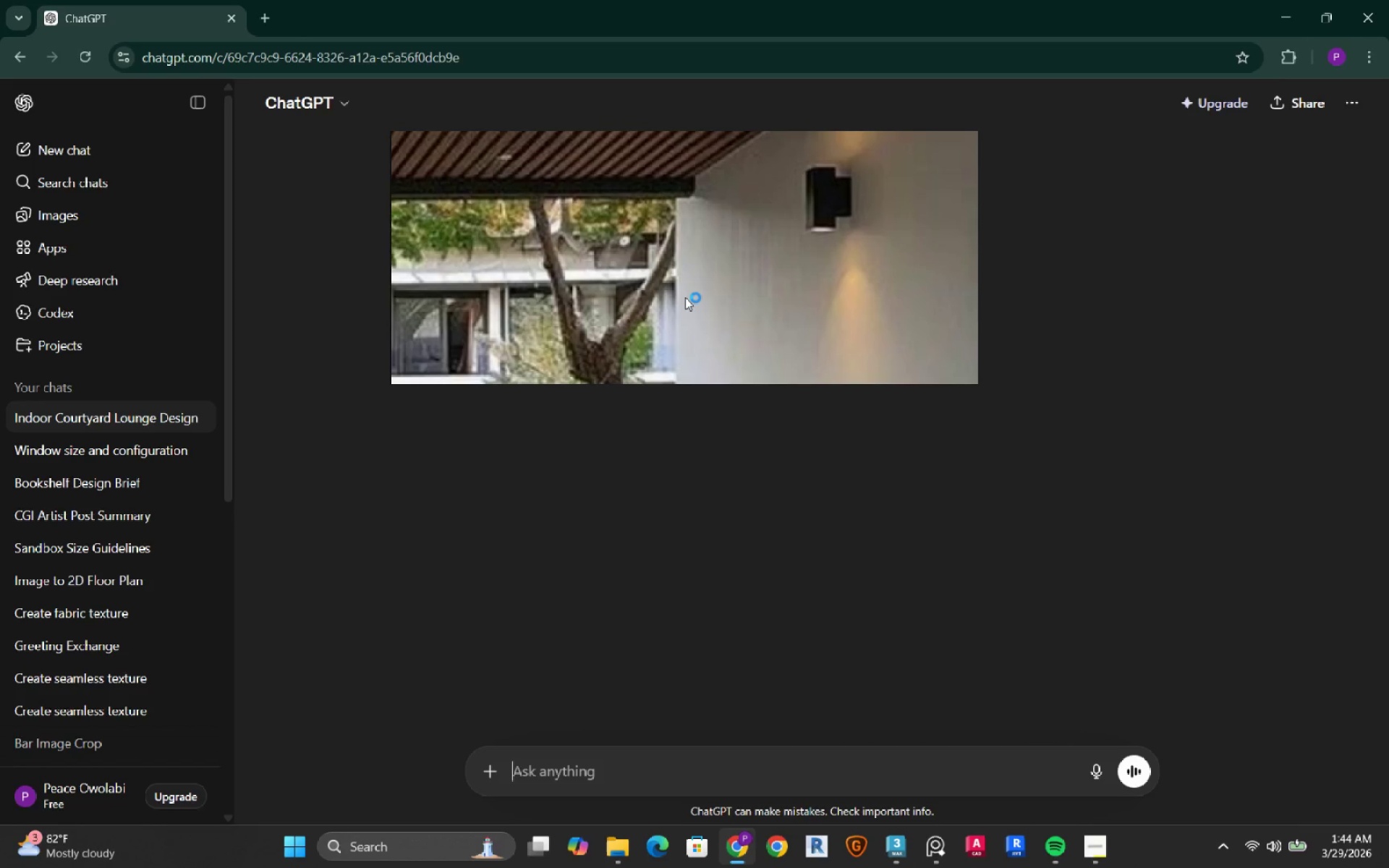 
wait(7.34)
 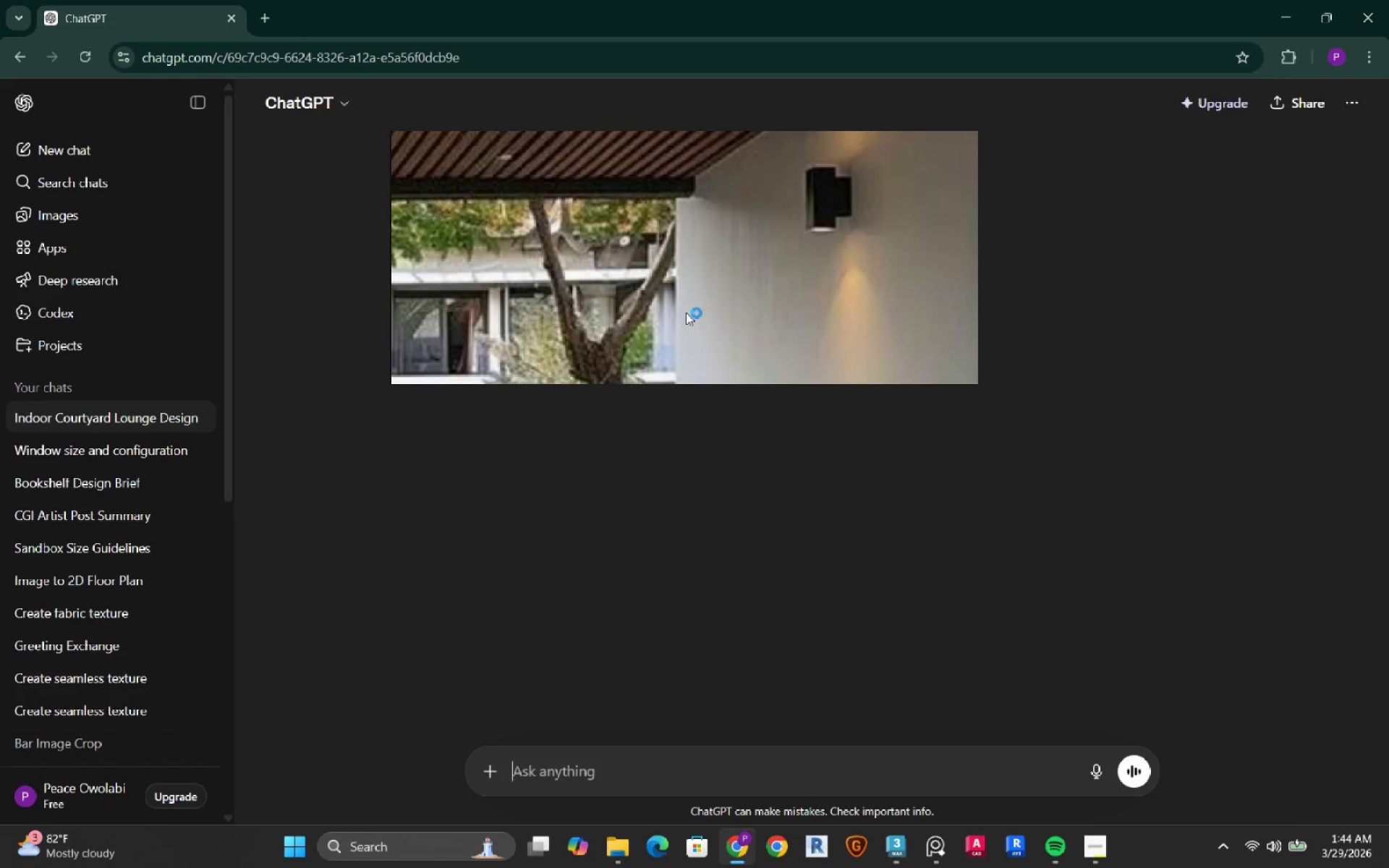 
scroll: coordinate [851, 593], scroll_direction: down, amount: 3.0
 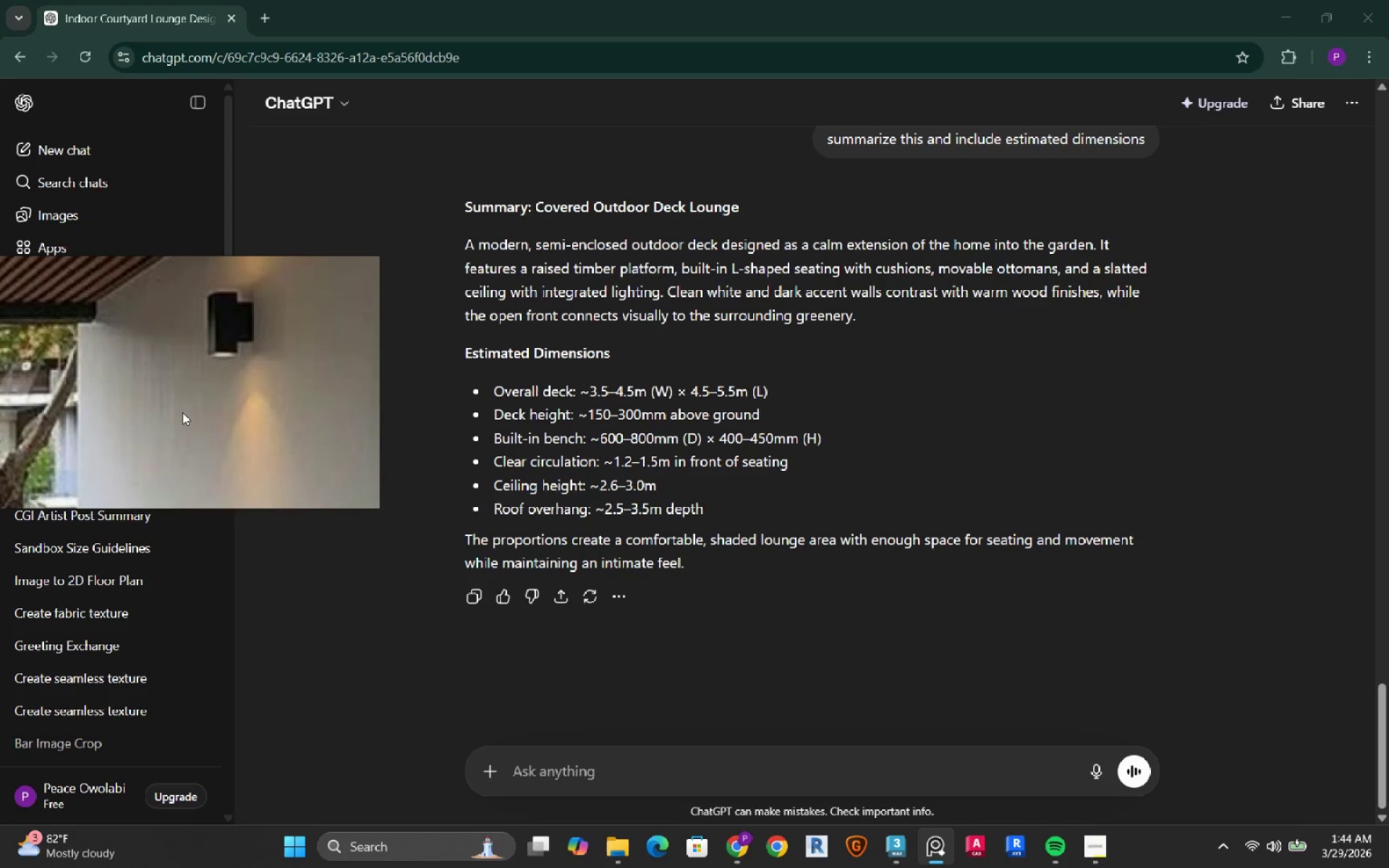 
scroll: coordinate [700, 420], scroll_direction: up, amount: 18.0
 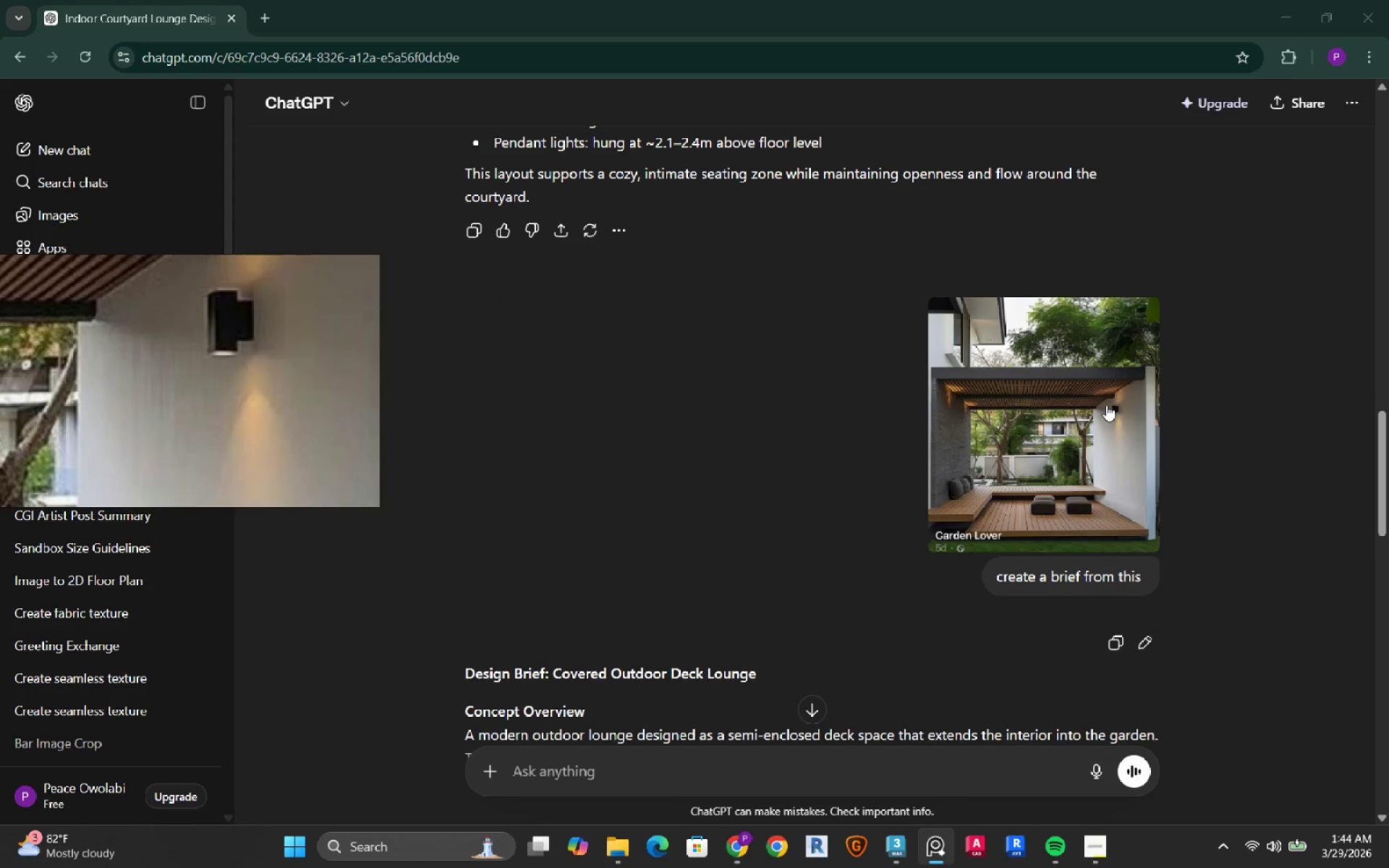 
left_click([828, 773])
 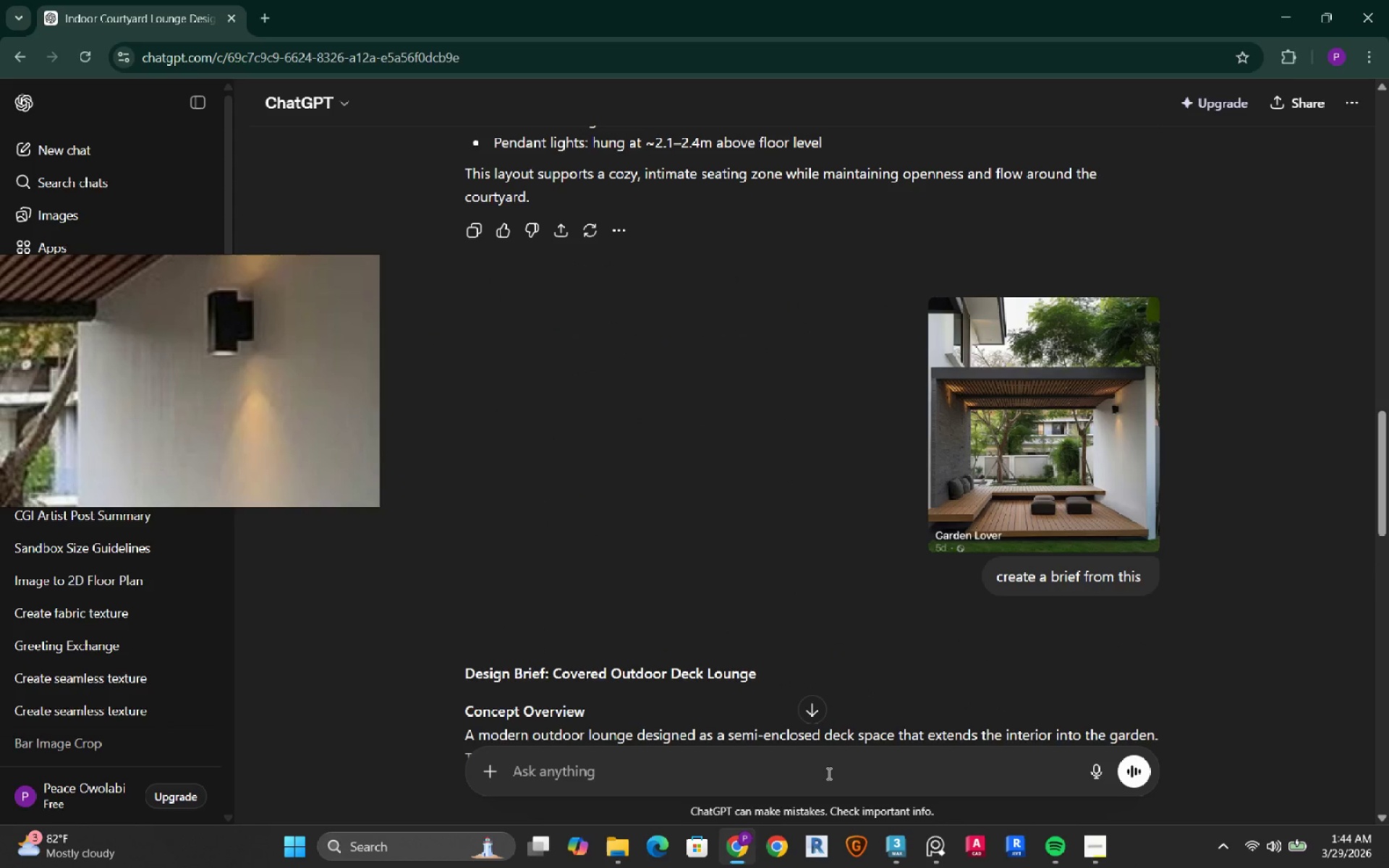 
type(what is th )
key(Backspace)
type(e size of the wall lamp)
 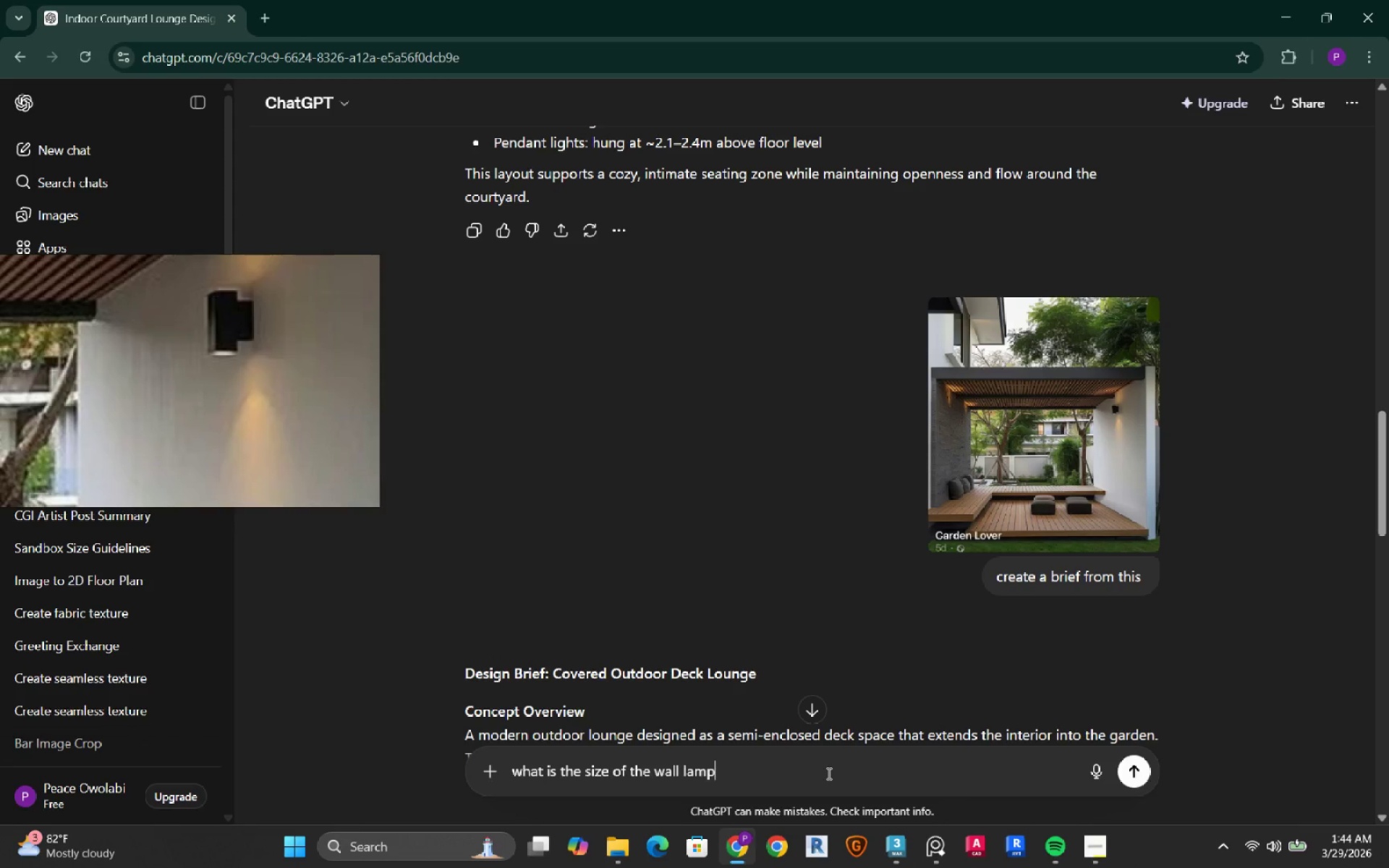 
key(Enter)
 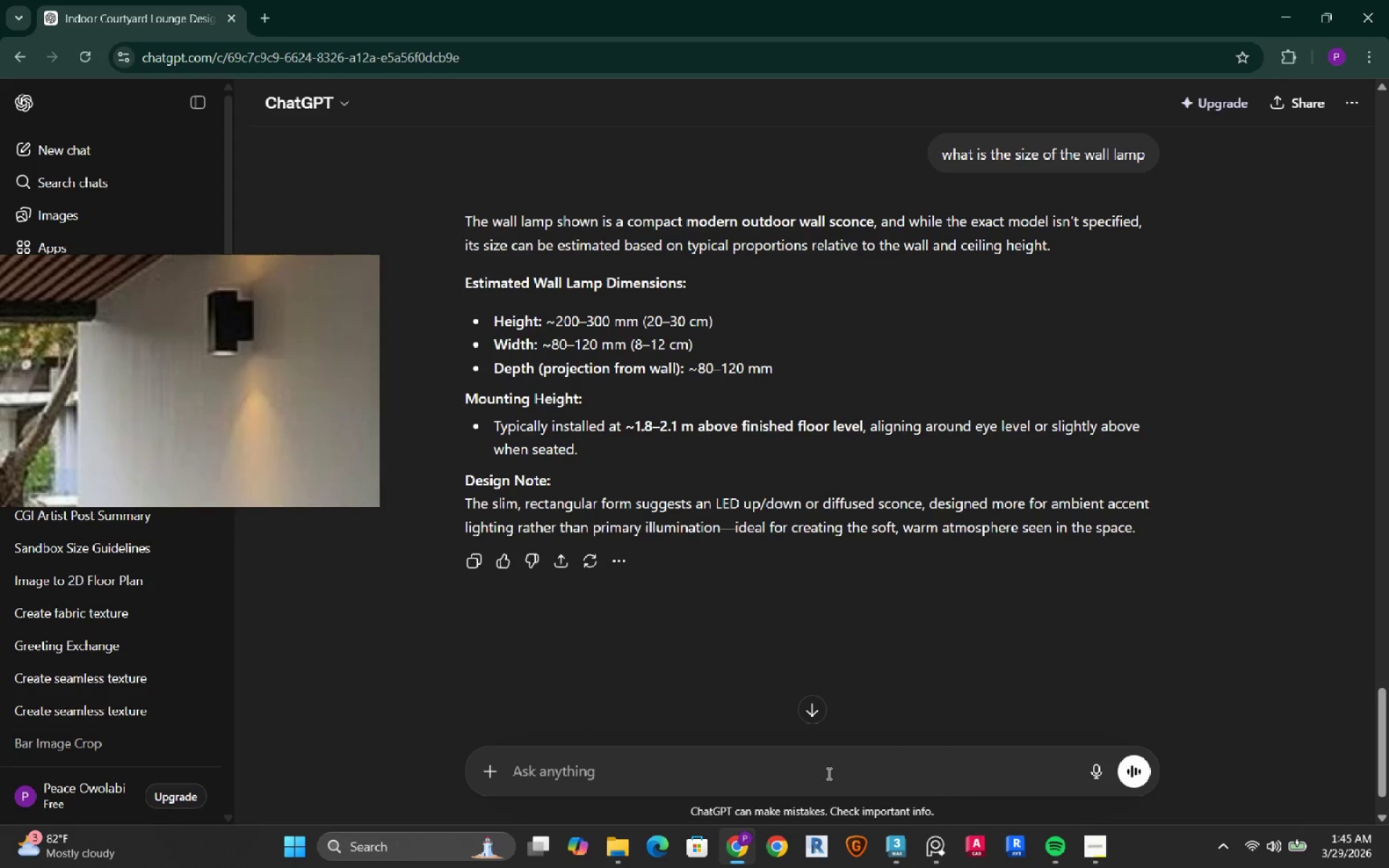 
wait(21.67)
 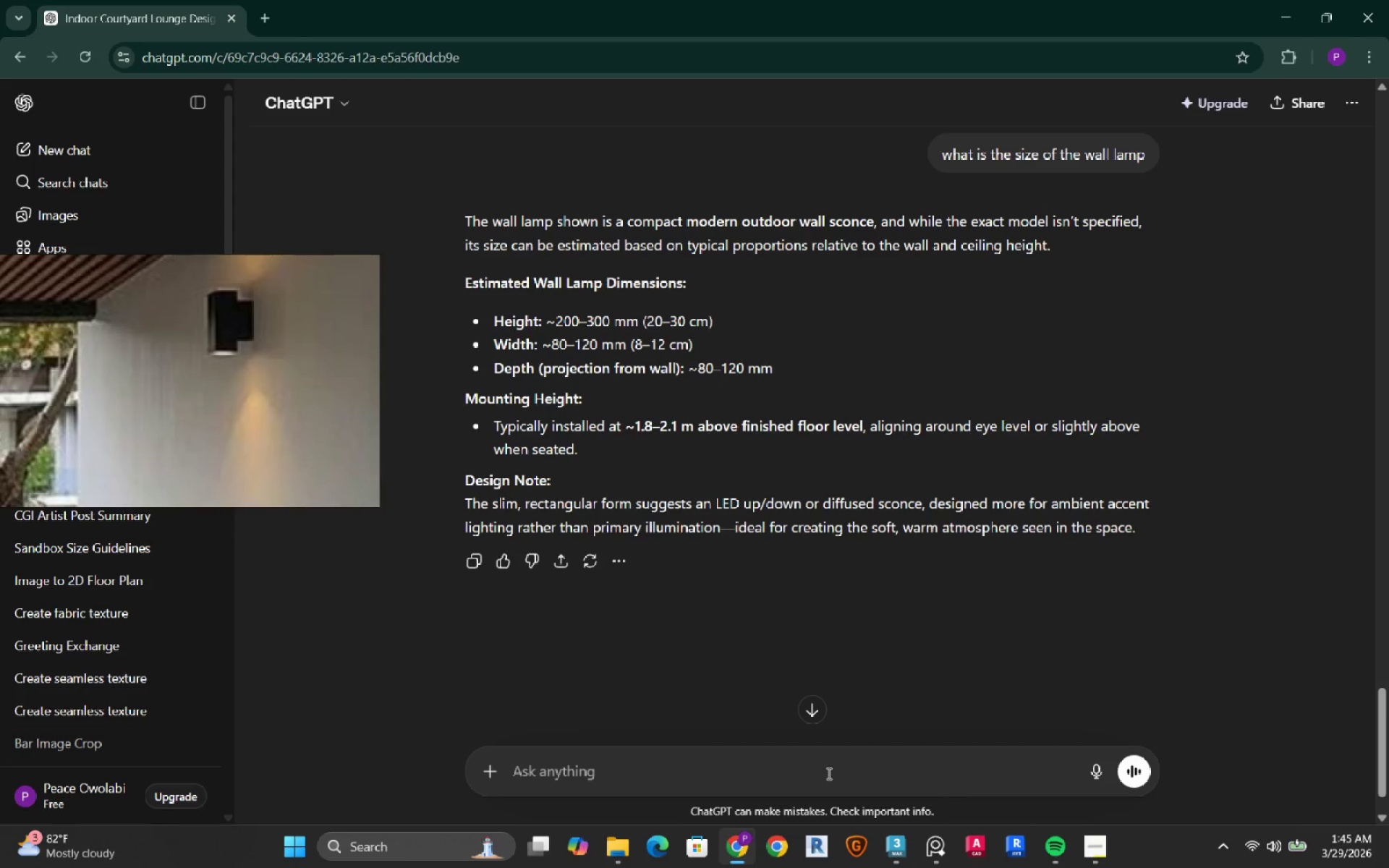 
scroll: coordinate [731, 402], scroll_direction: up, amount: 2.0
 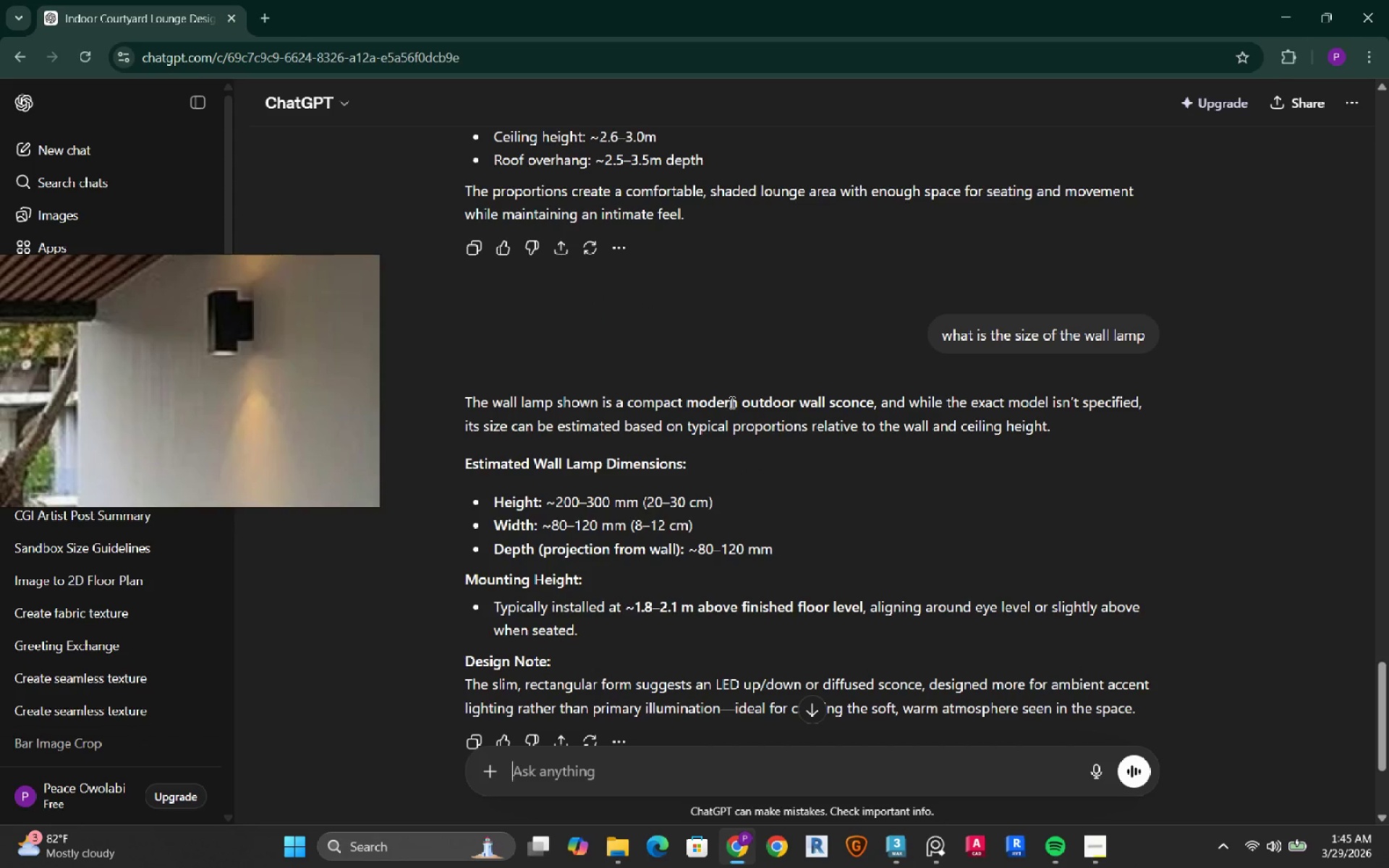 
scroll: coordinate [663, 537], scroll_direction: down, amount: 1.0
 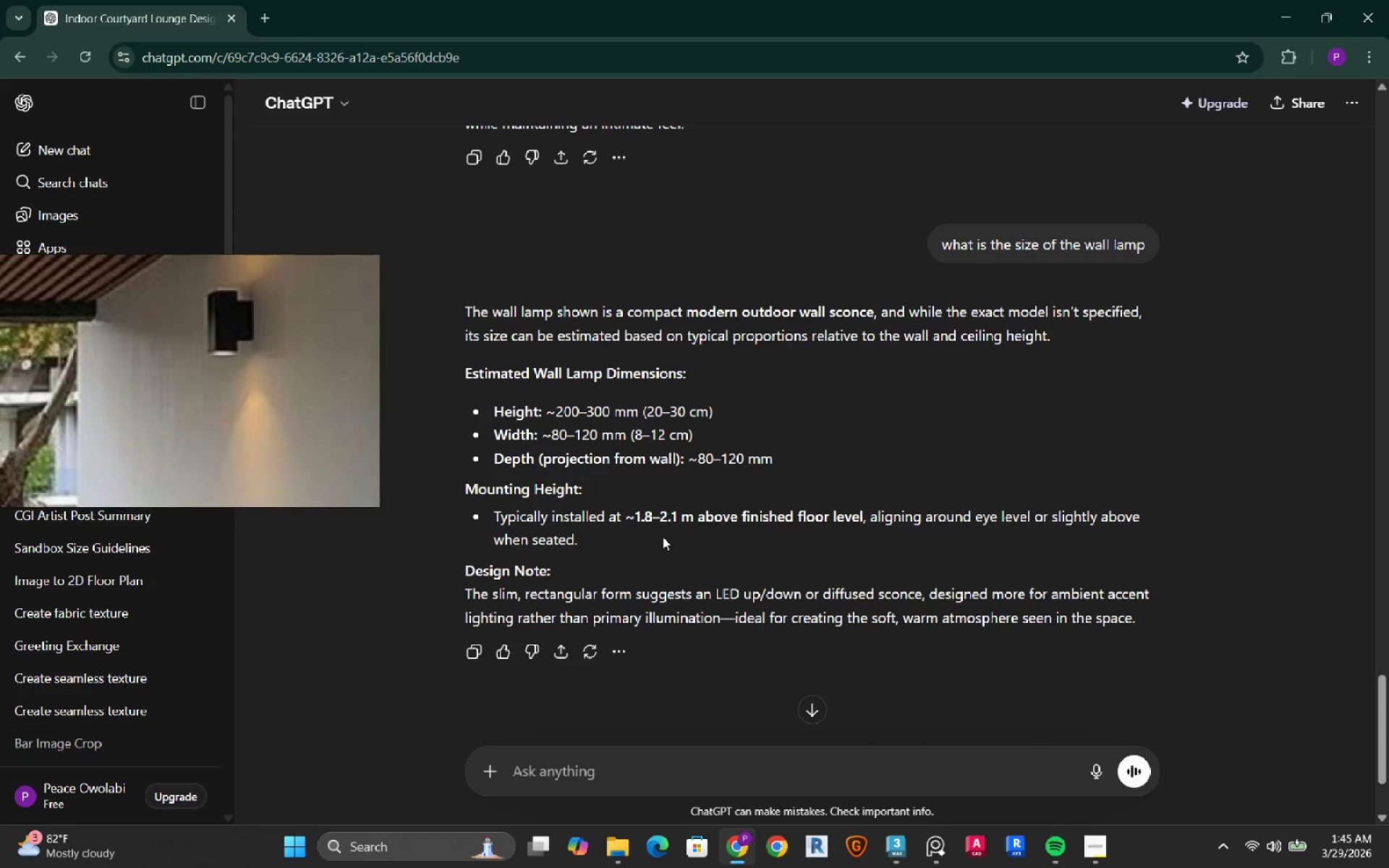 
scroll: coordinate [663, 537], scroll_direction: up, amount: 1.0
 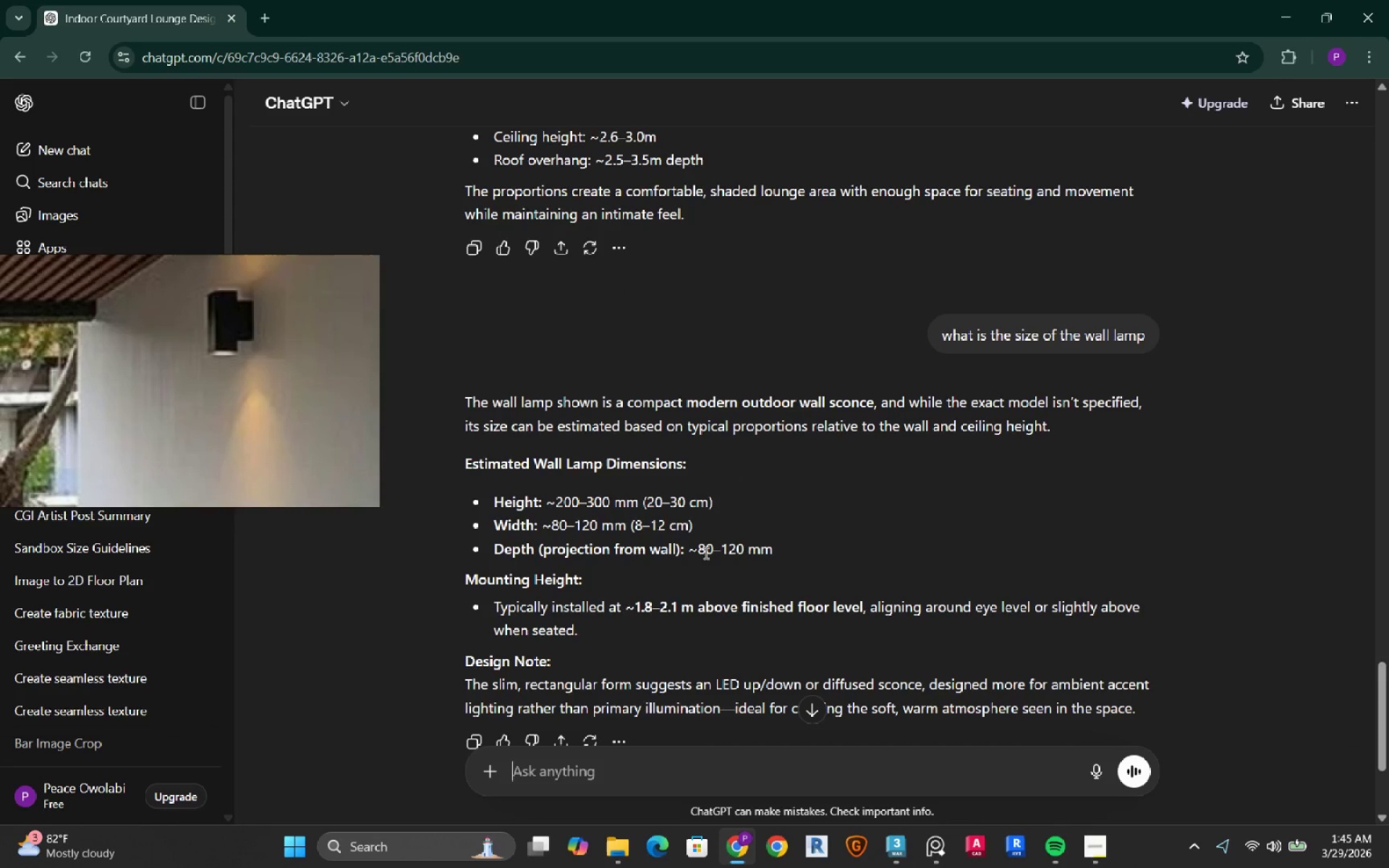 
left_click([1296, 20])
 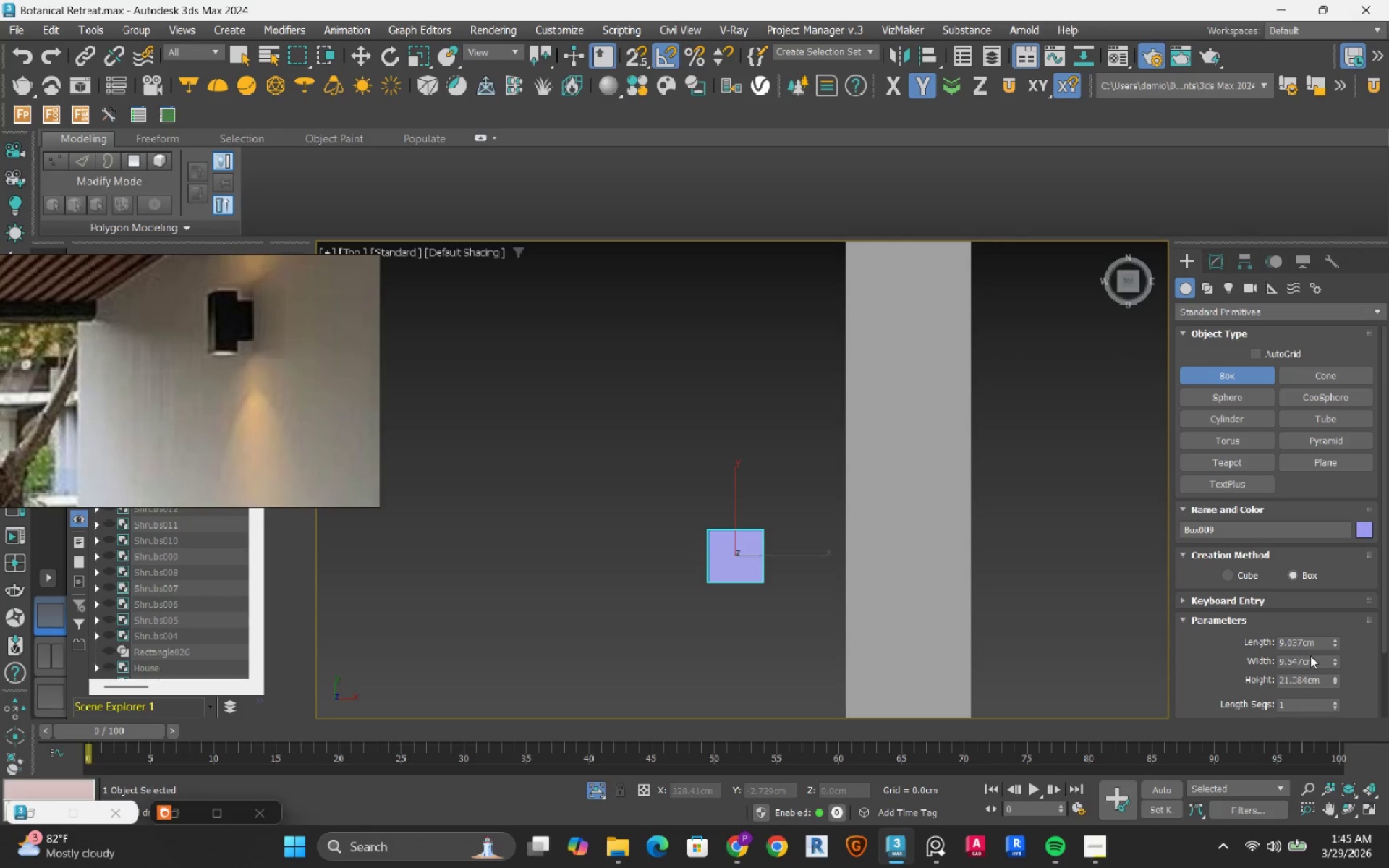 
double_click([1308, 643])
 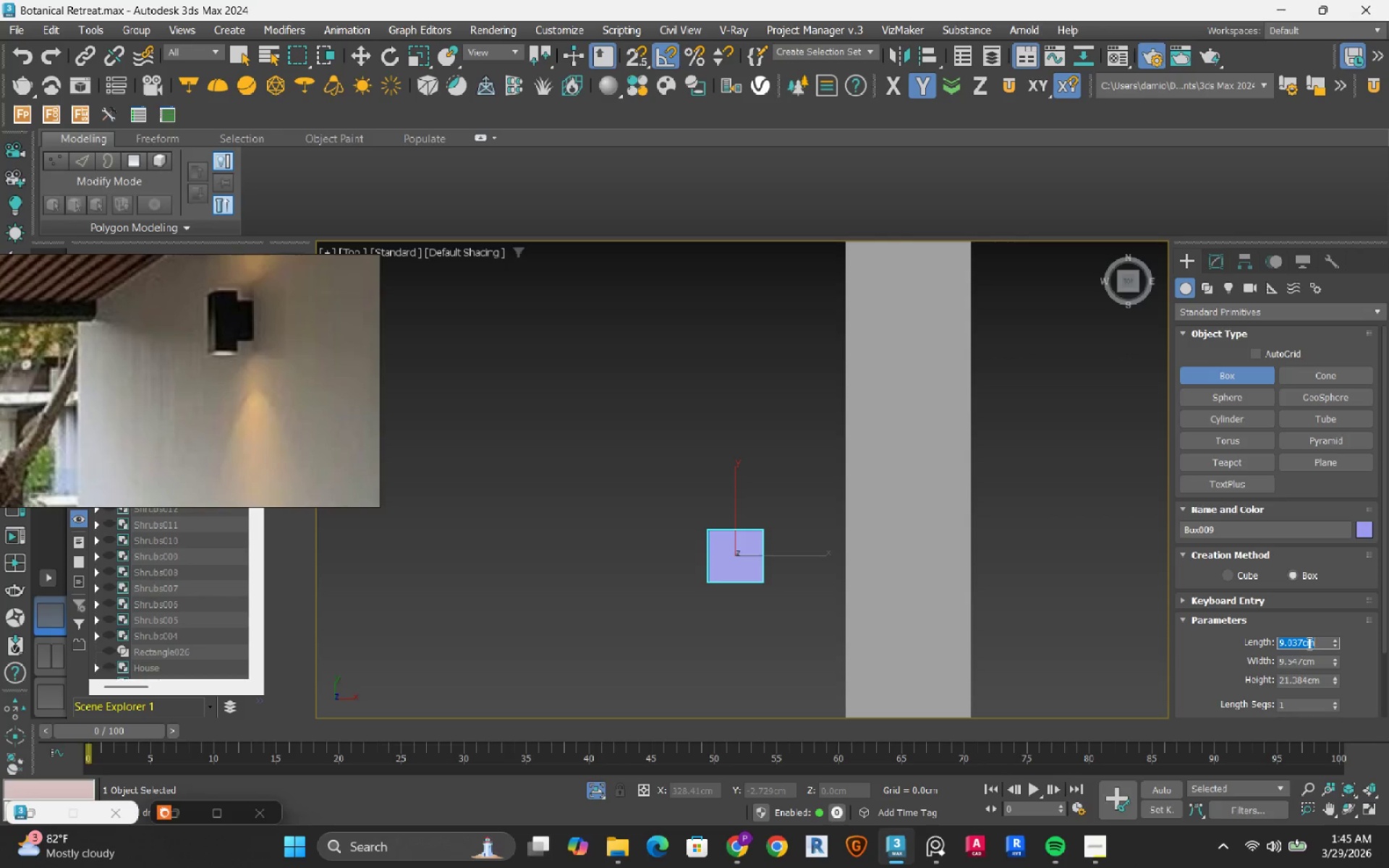 
key(Numpad8)
 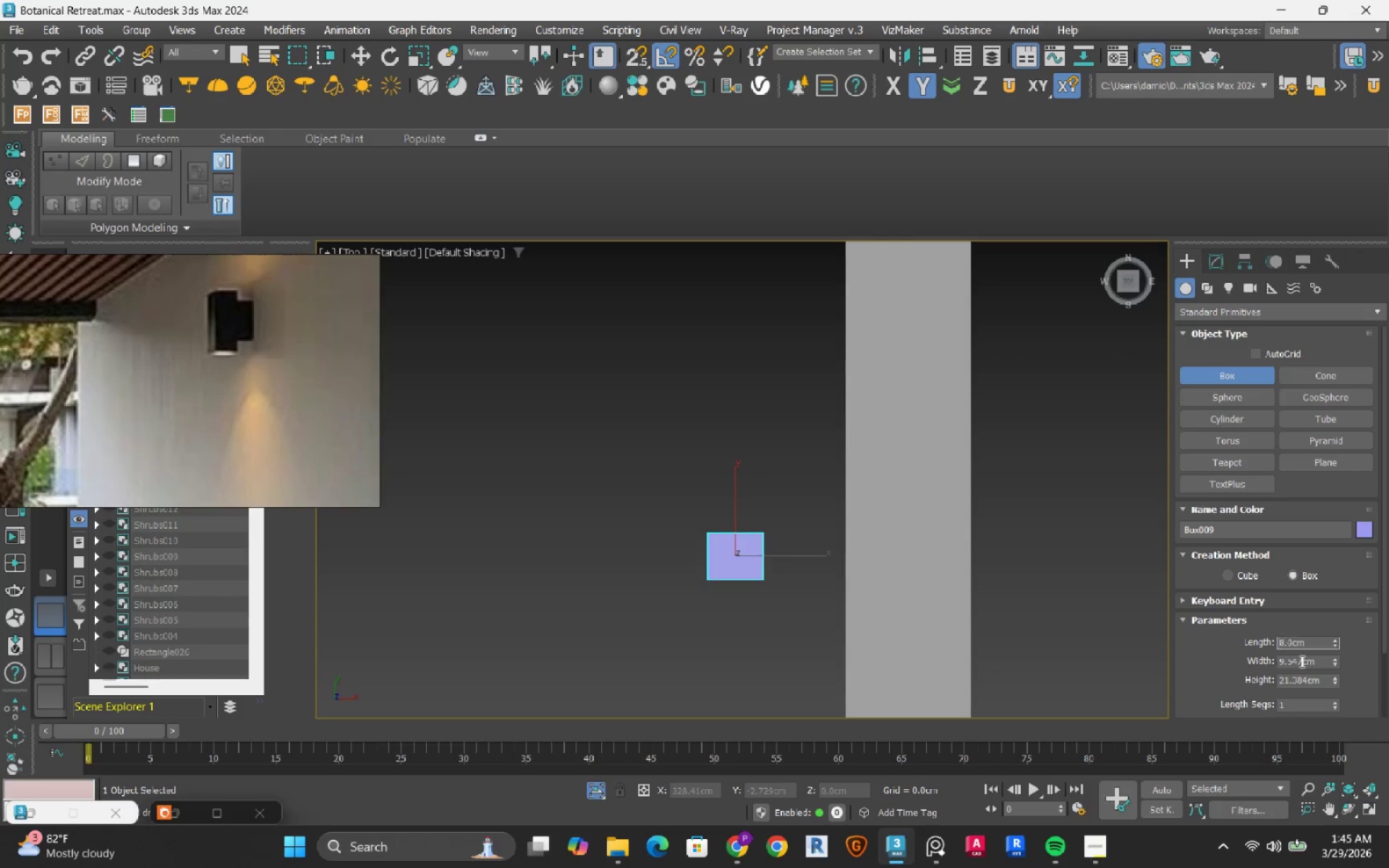 
double_click([1301, 661])
 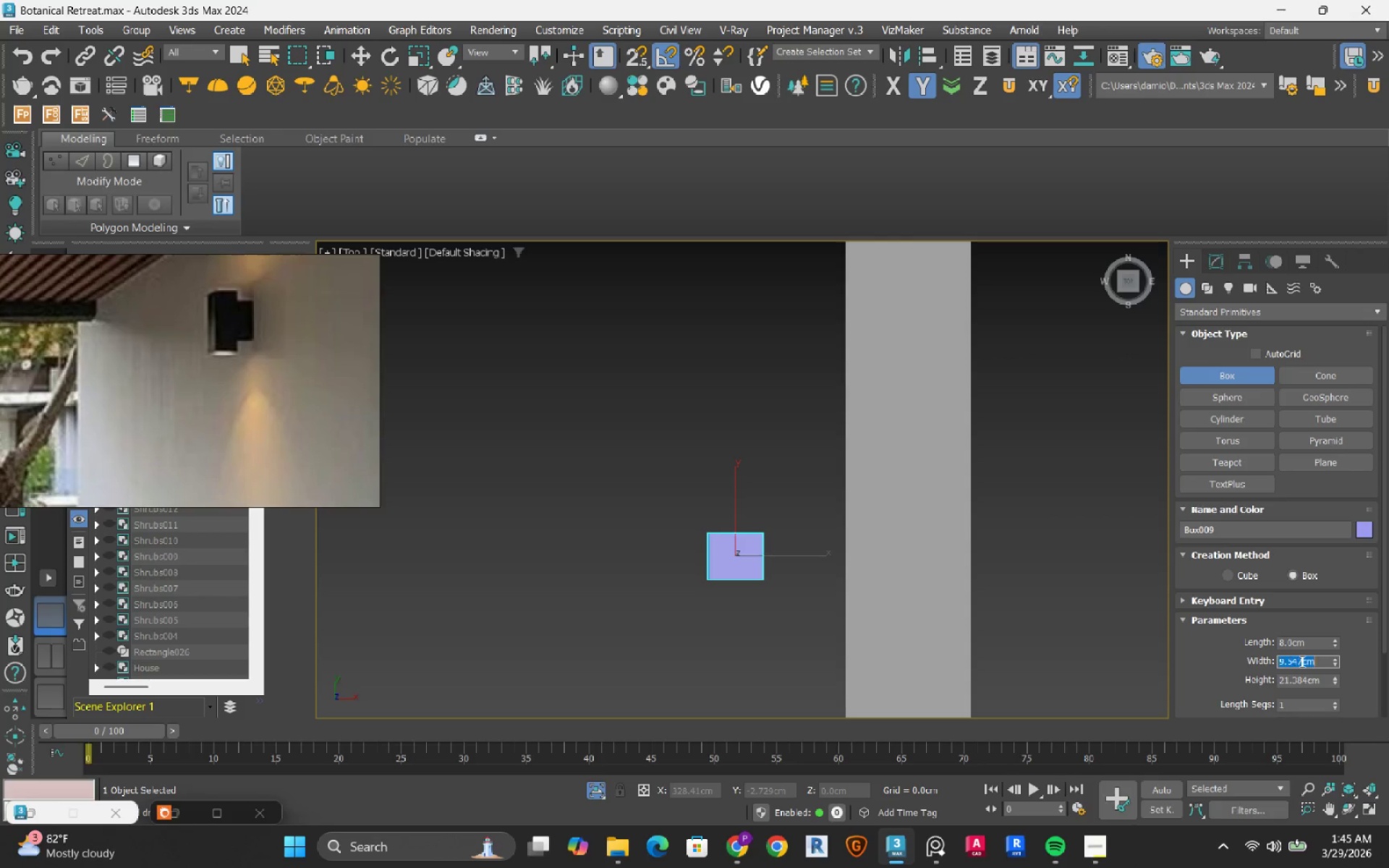 
key(Numpad8)
 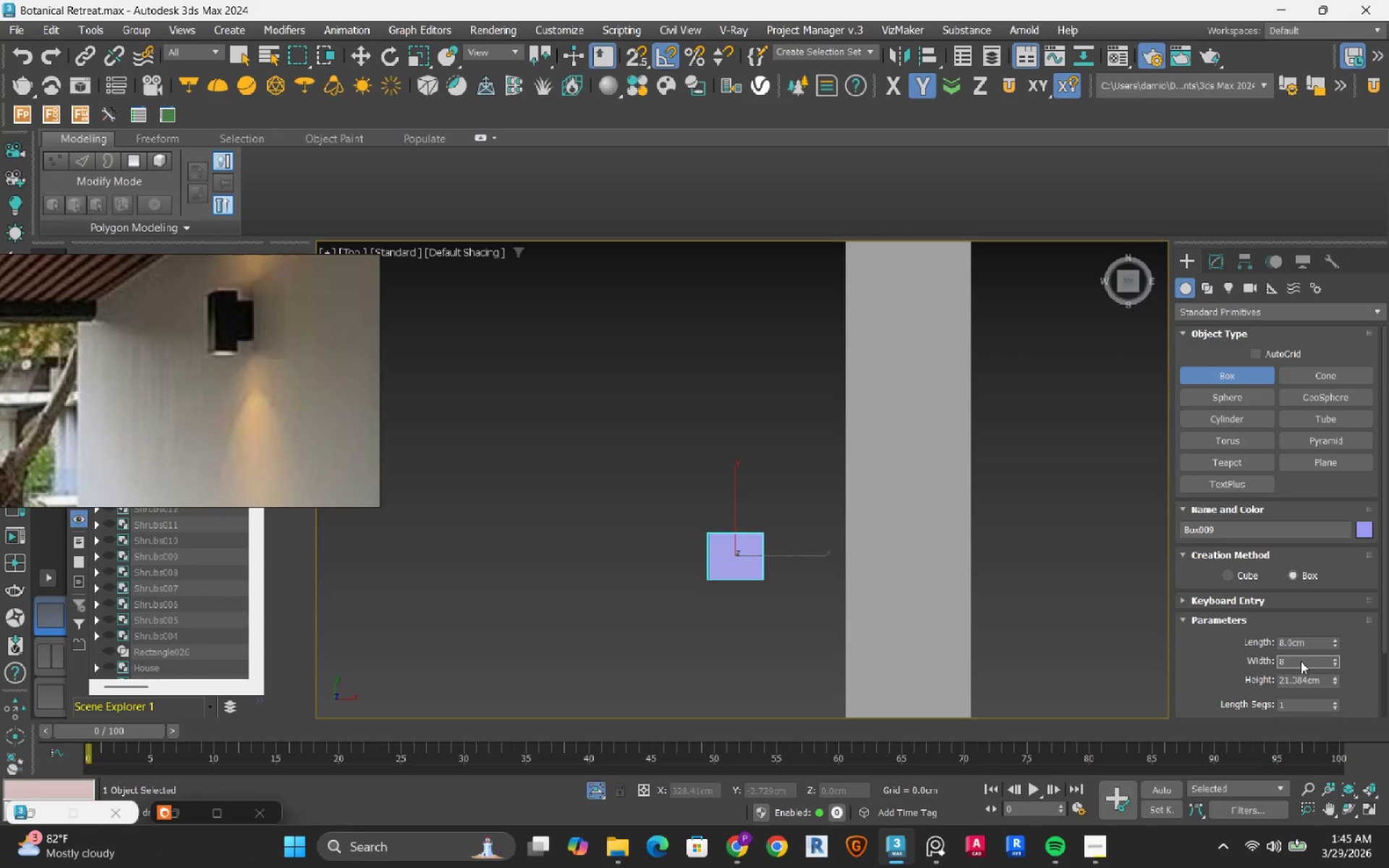 
key(NumpadEnter)
 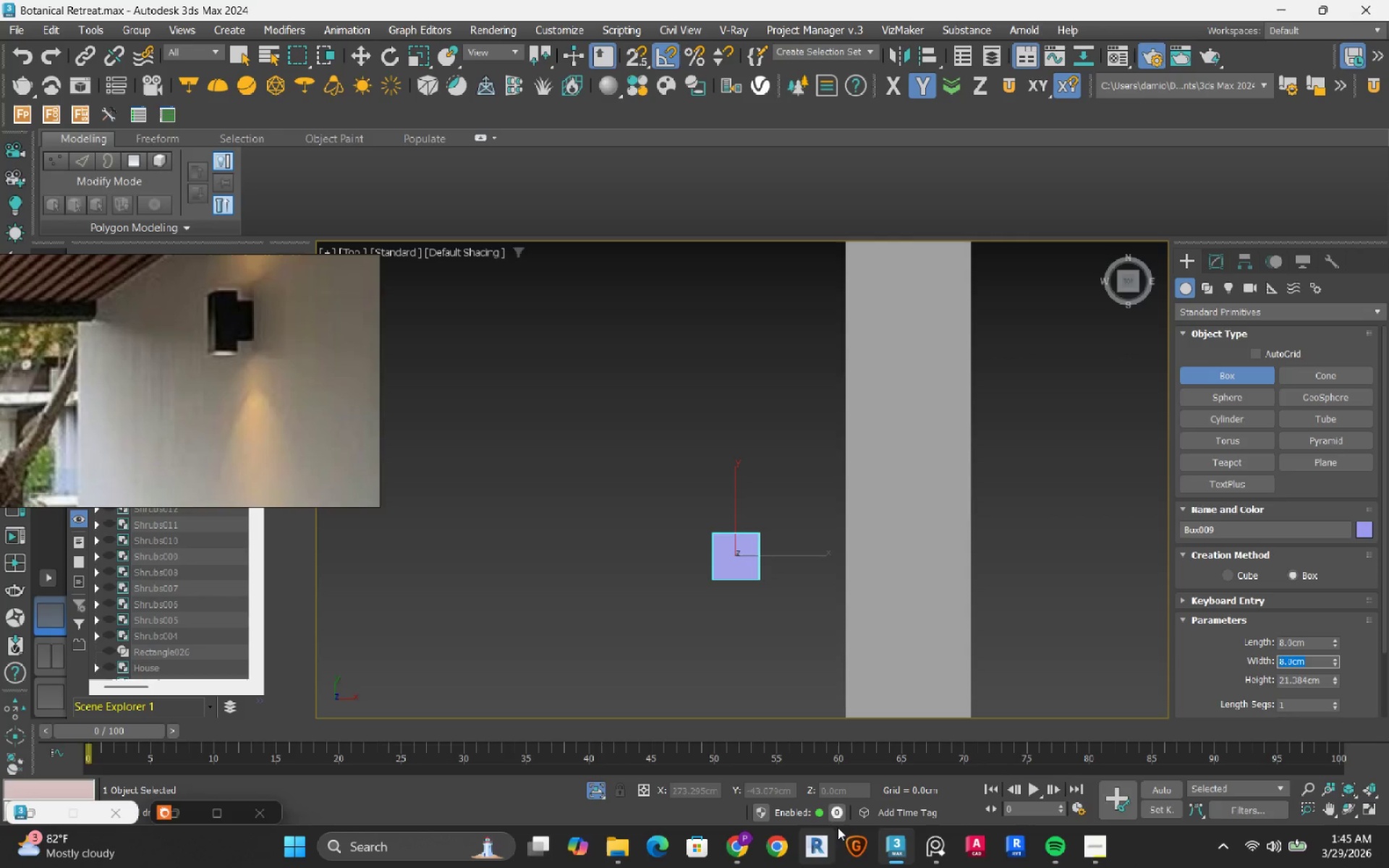 
left_click([1097, 855])